 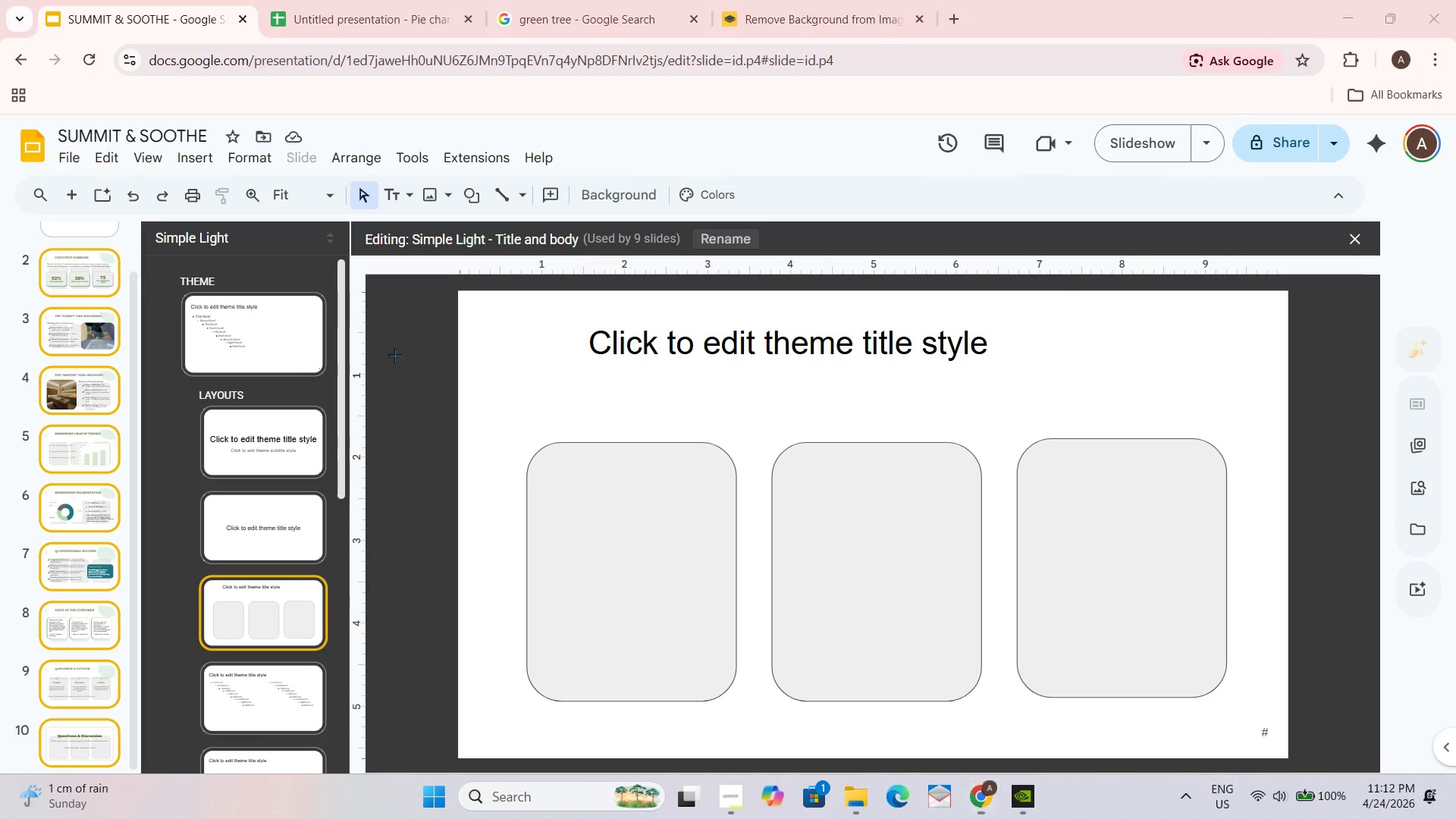 
left_click_drag(start_coordinate=[0, 114], to_coordinate=[1455, 768])
 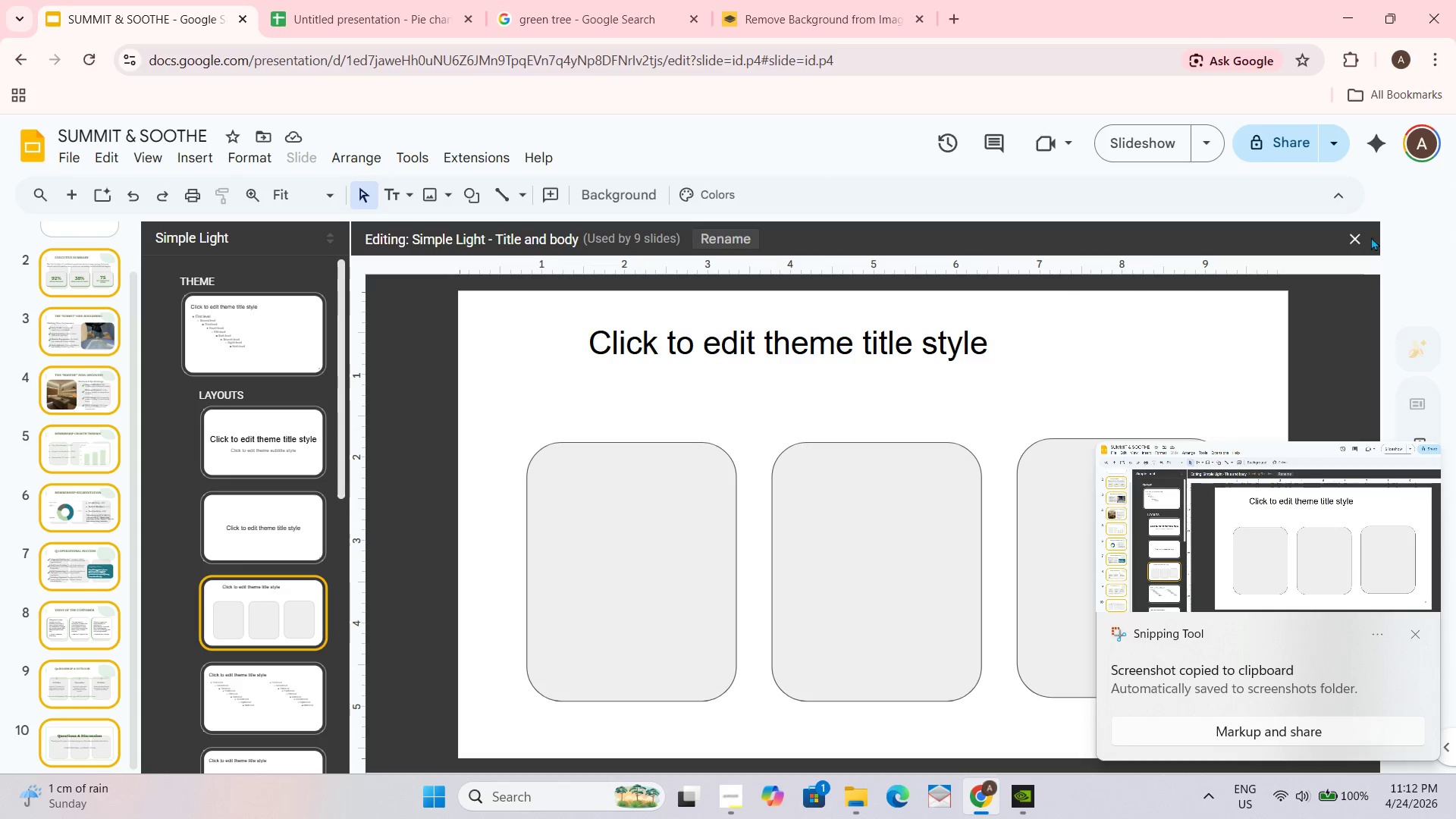 
left_click([1354, 233])
 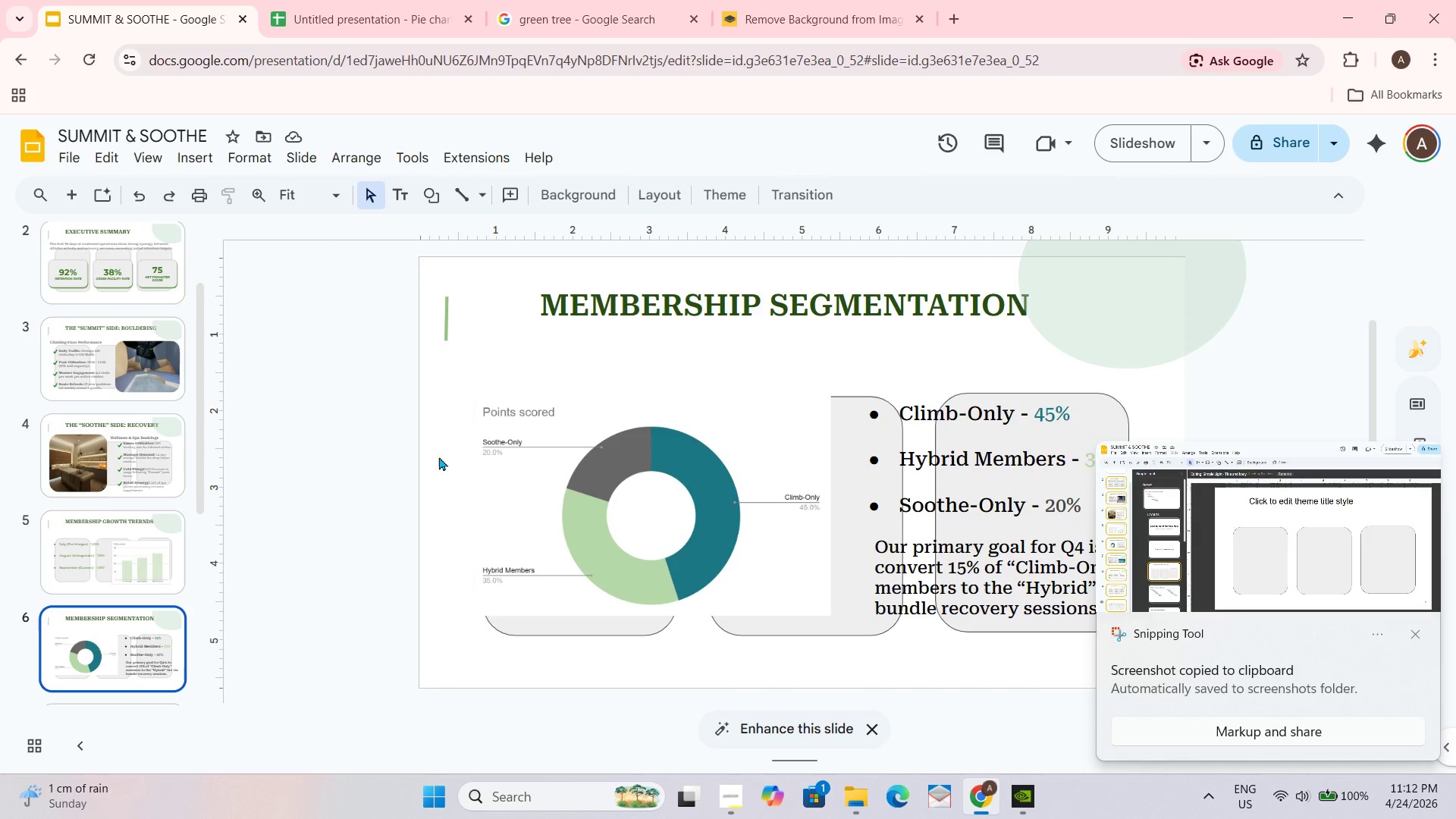 
scroll: coordinate [281, 453], scroll_direction: down, amount: 1.0
 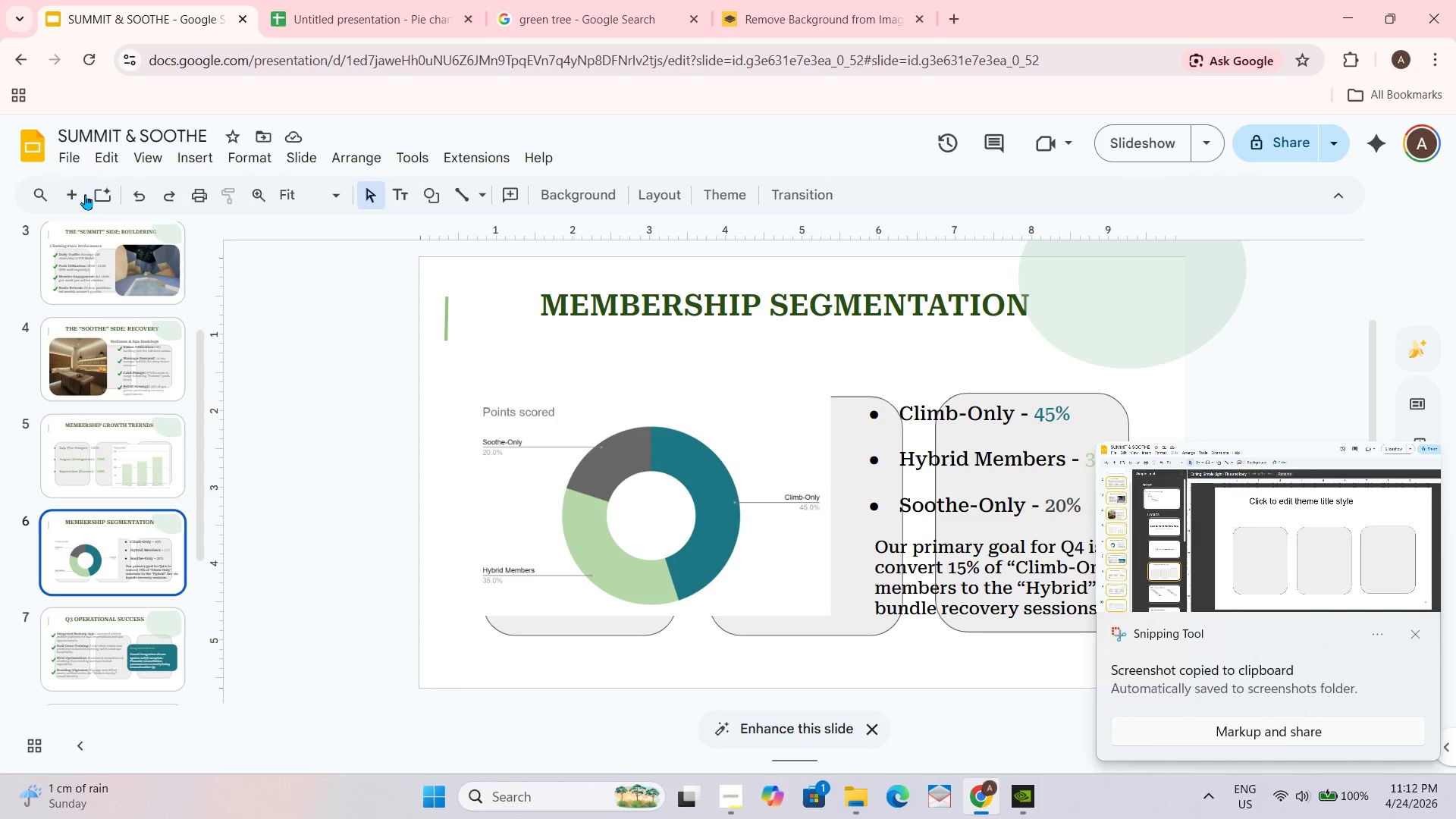 
left_click([74, 197])
 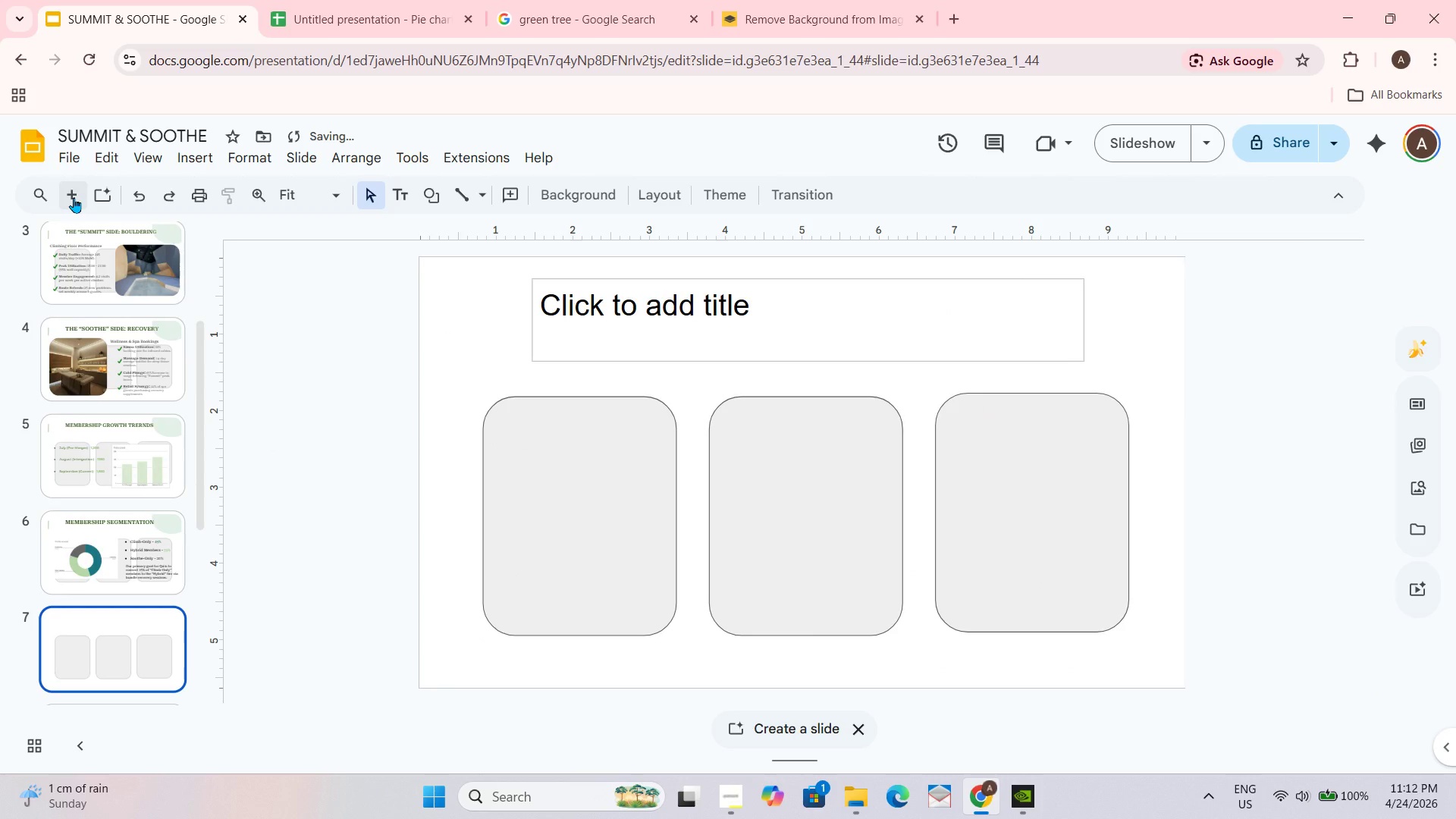 
key(Control+Z)
 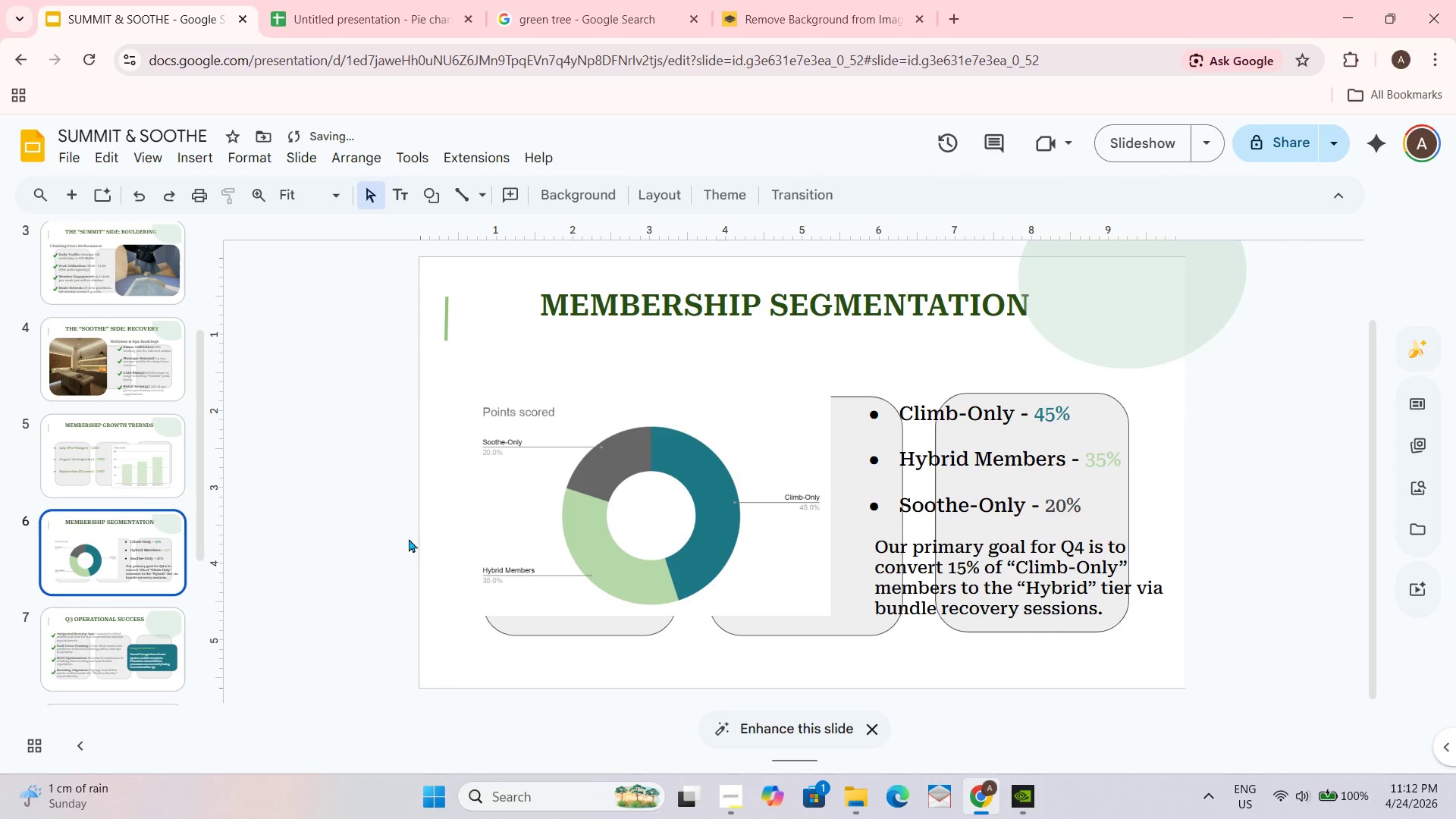 
scroll: coordinate [406, 527], scroll_direction: down, amount: 2.0
 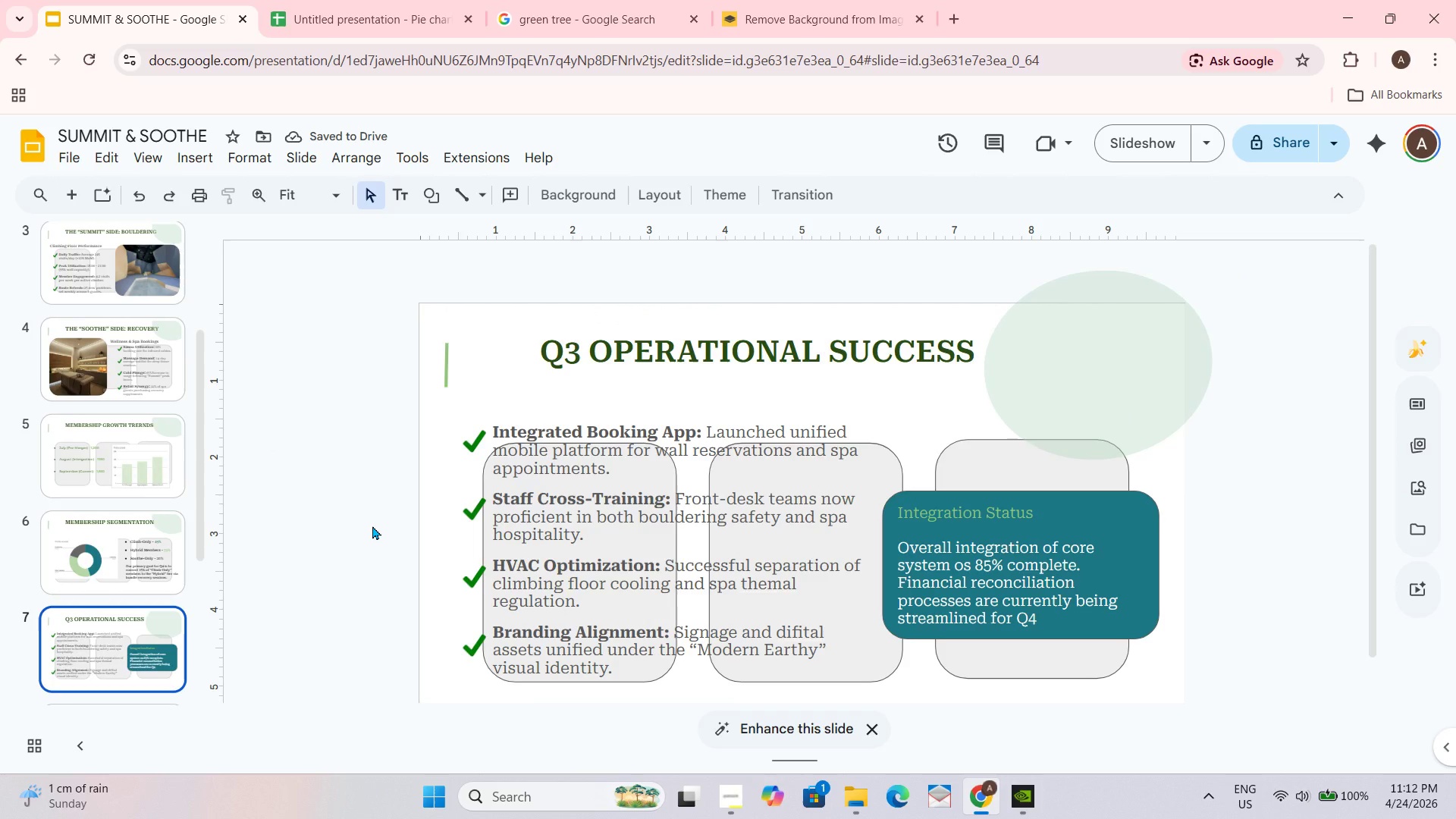 
scroll: coordinate [372, 522], scroll_direction: up, amount: 3.0
 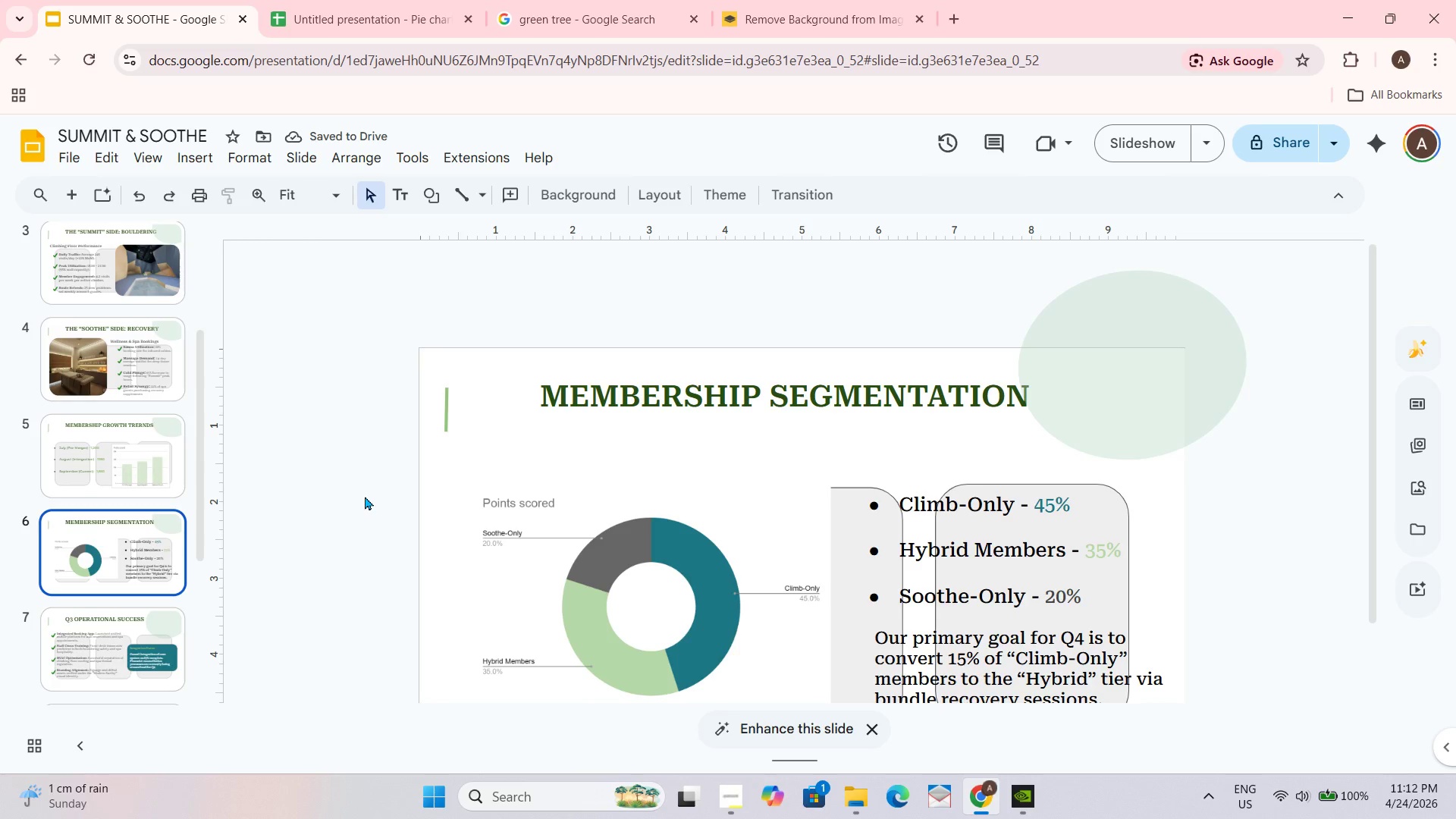 
key(Control+Z)
 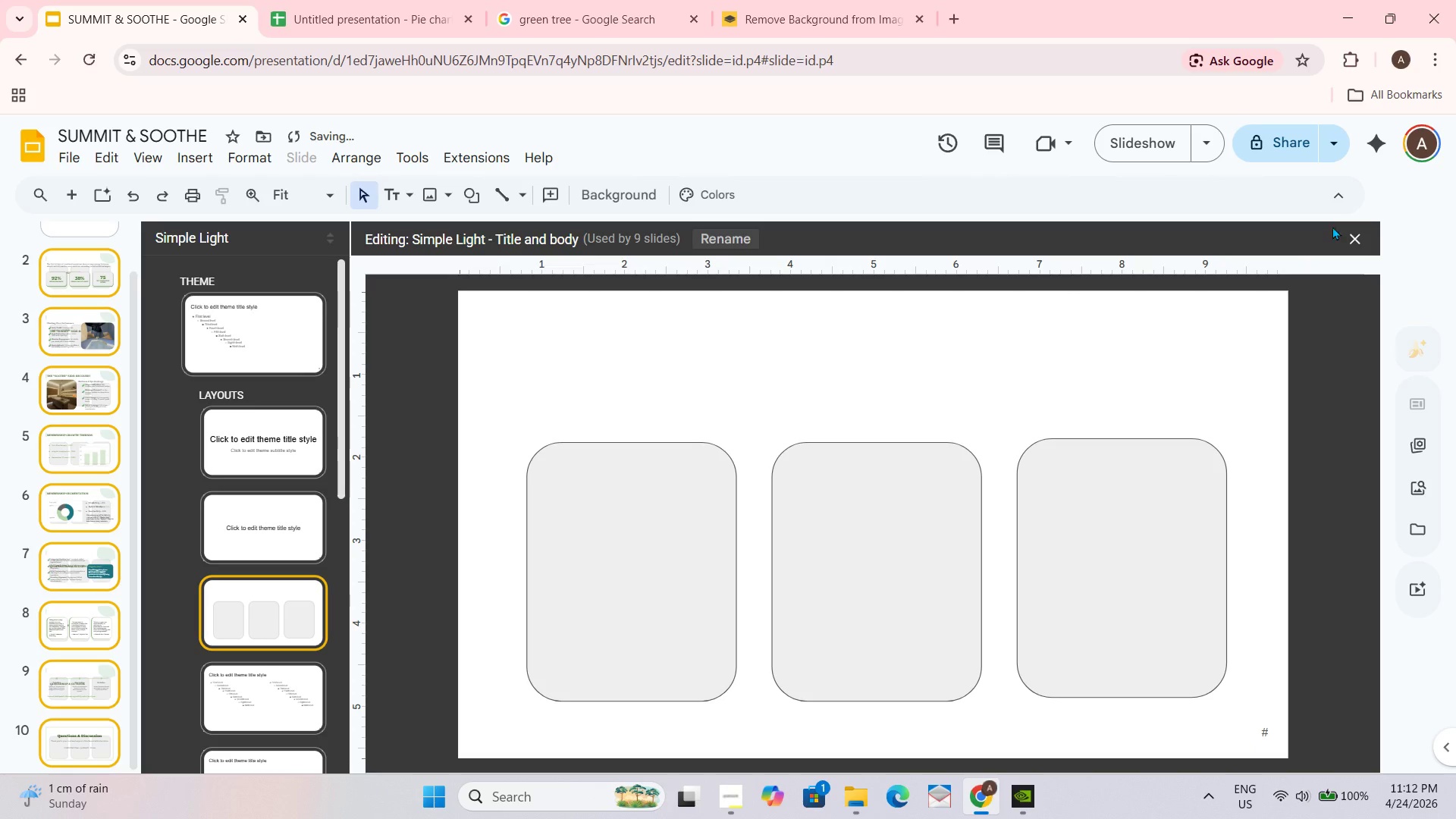 
key(Control+Z)
 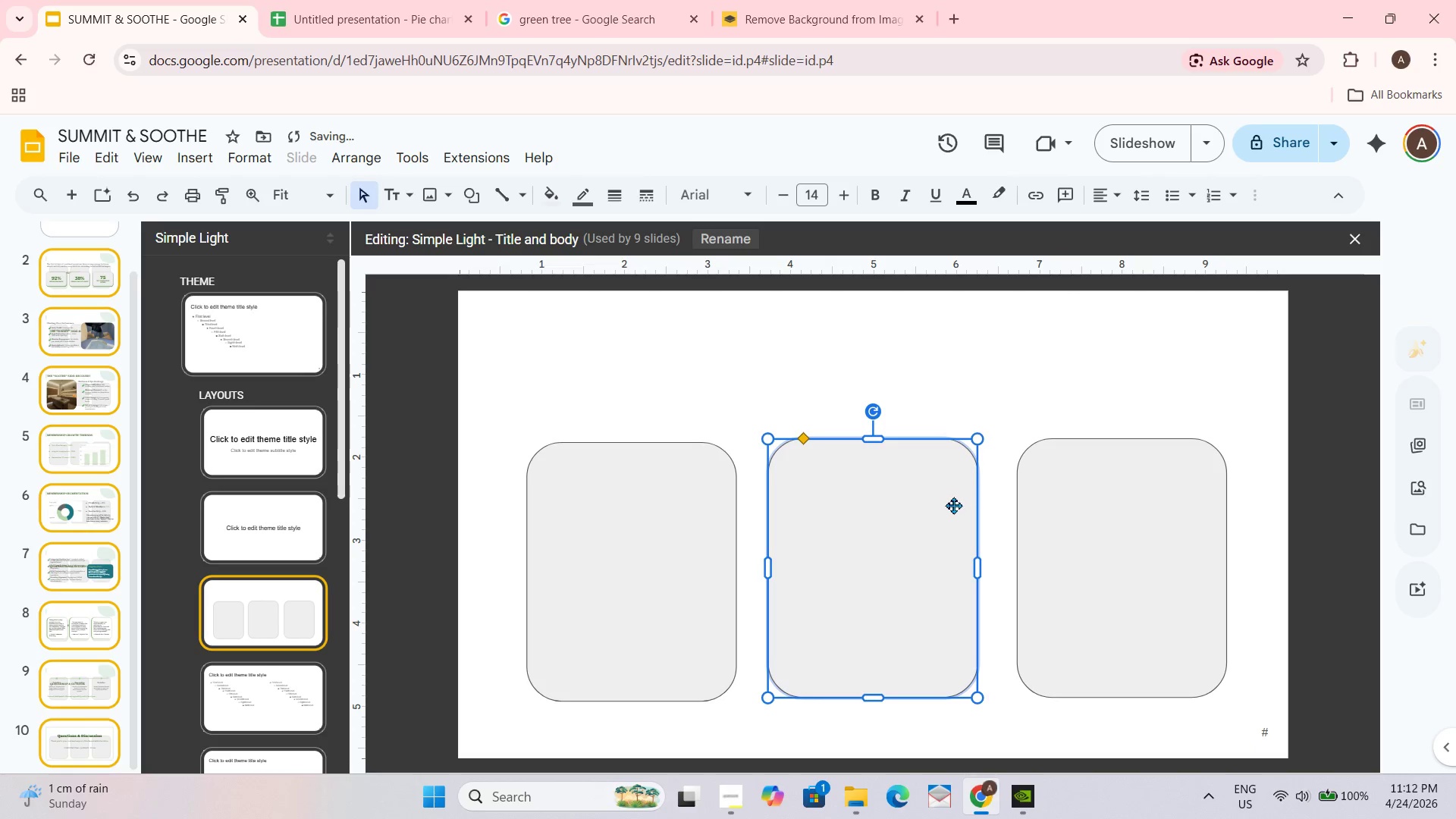 
key(Control+Z)
 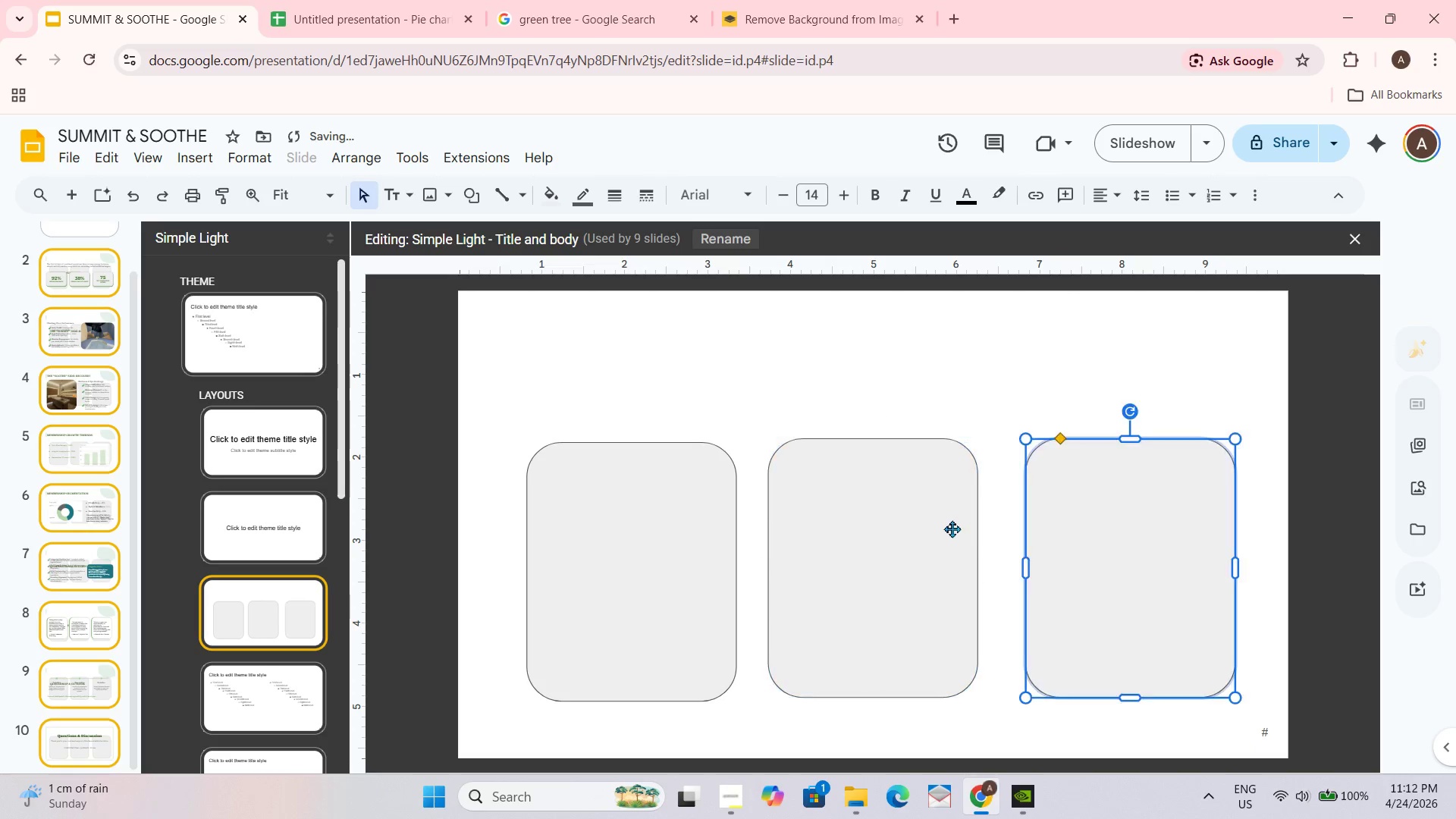 
key(Control+Z)
 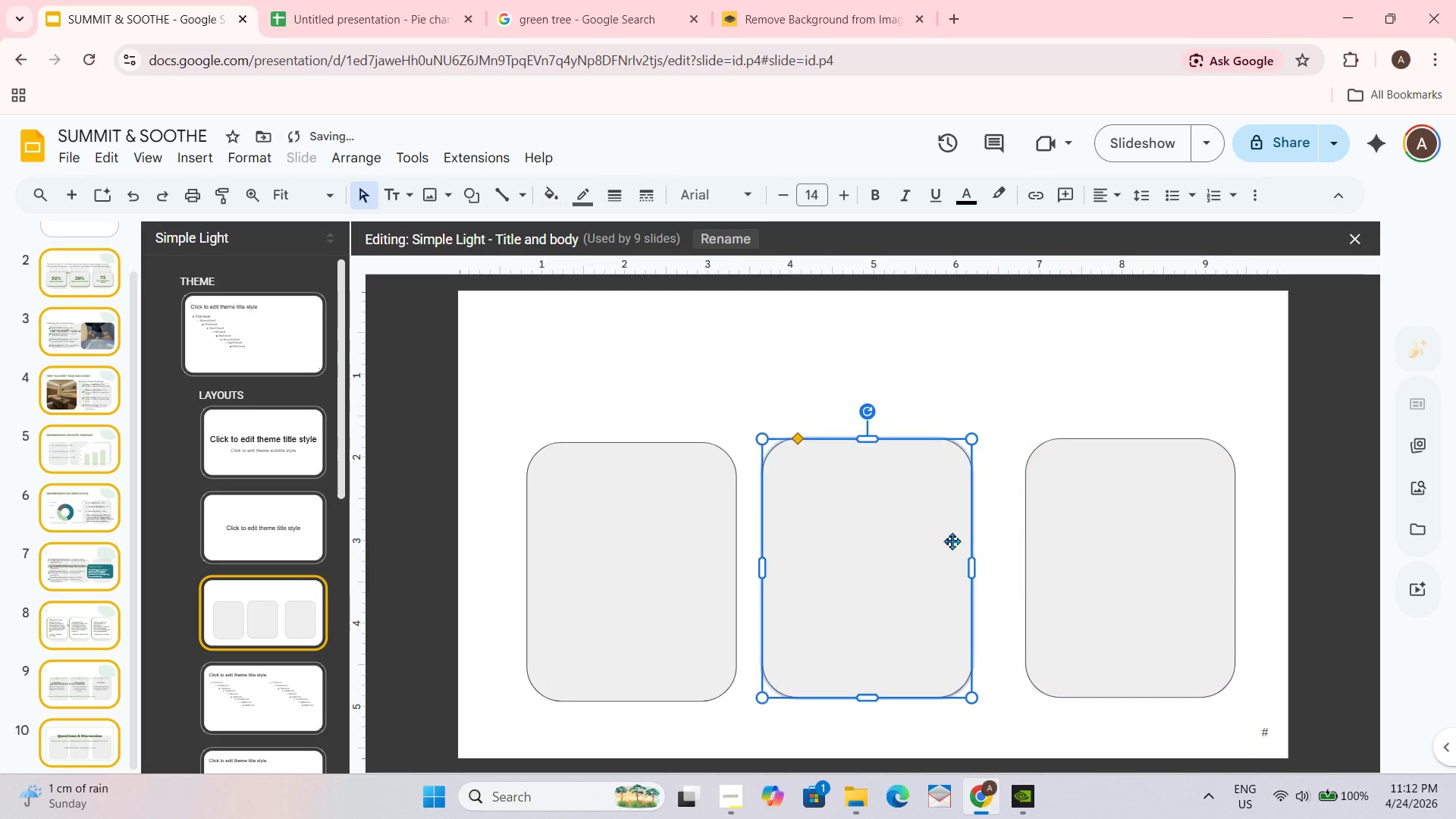 
key(Control+Z)
 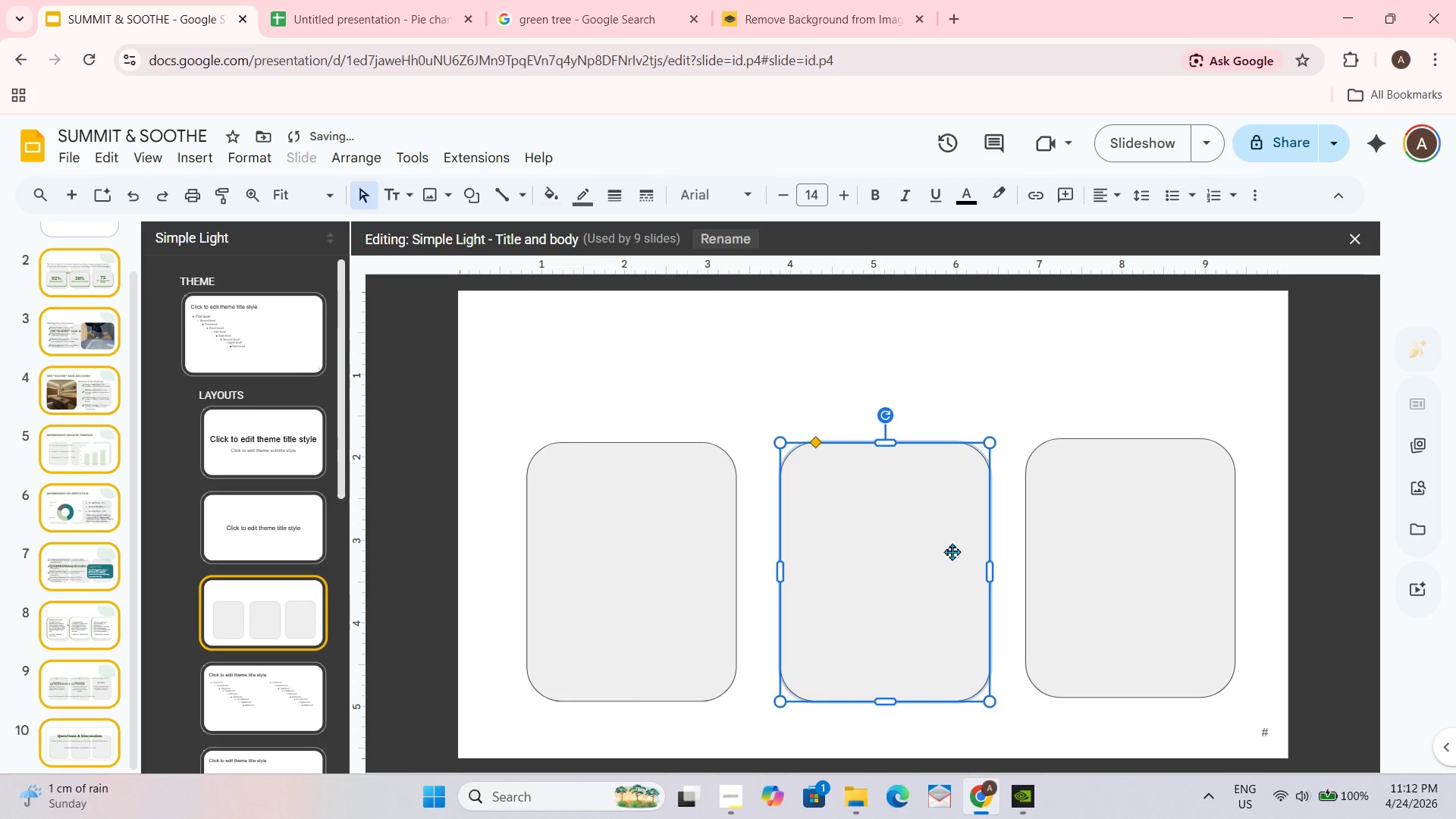 
key(Control+Z)
 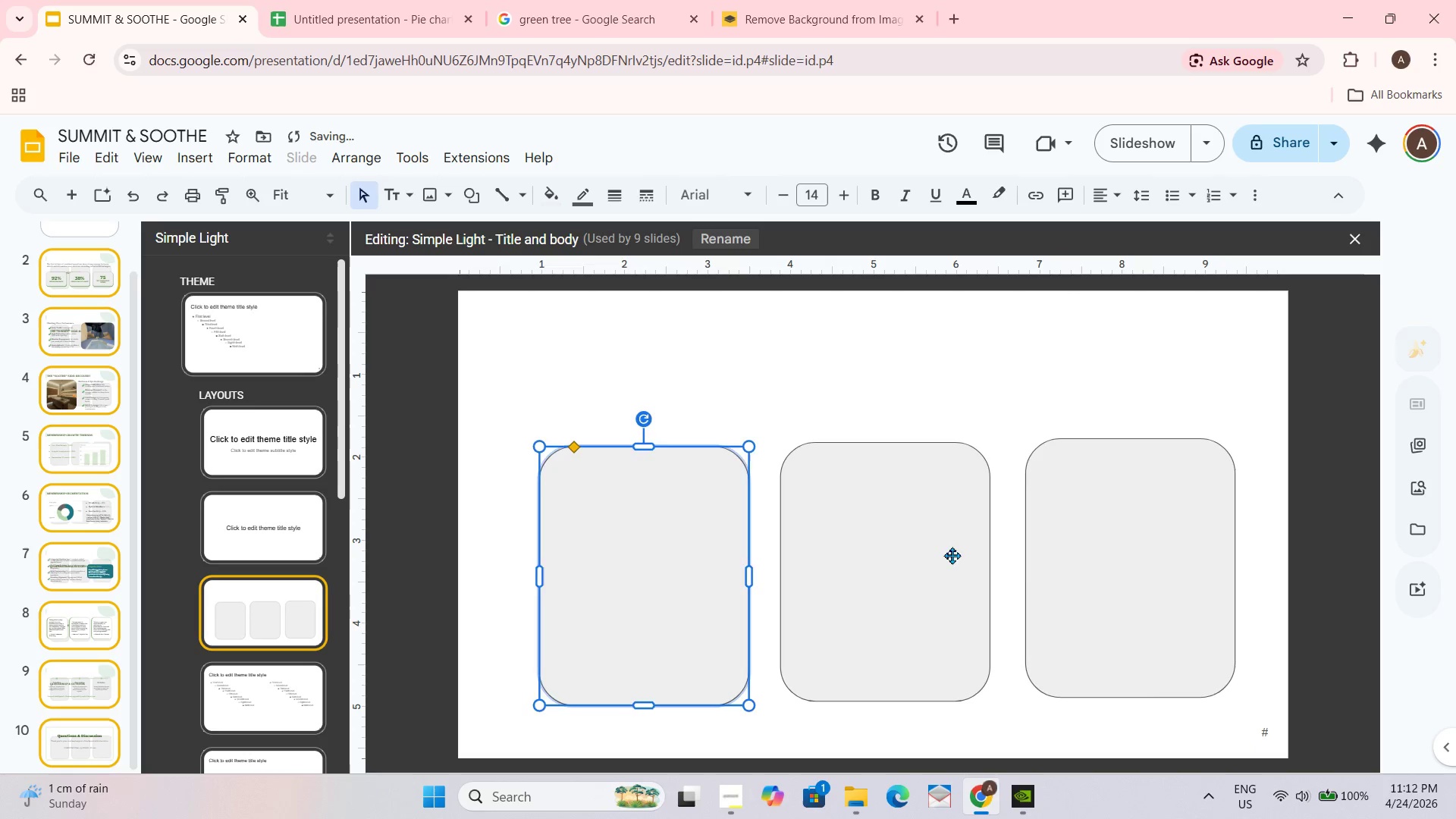 
key(Control+Z)
 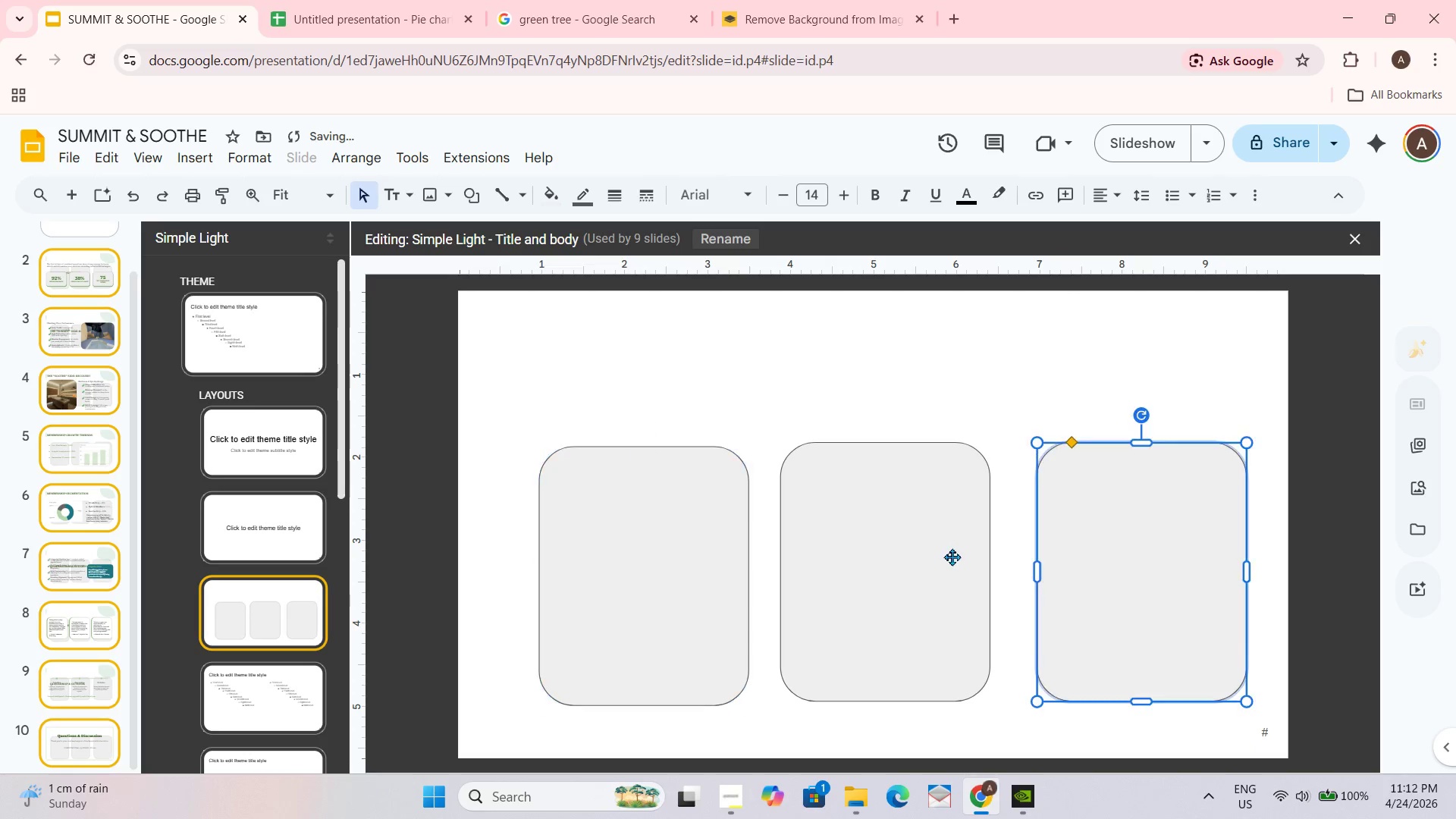 
key(Control+Z)
 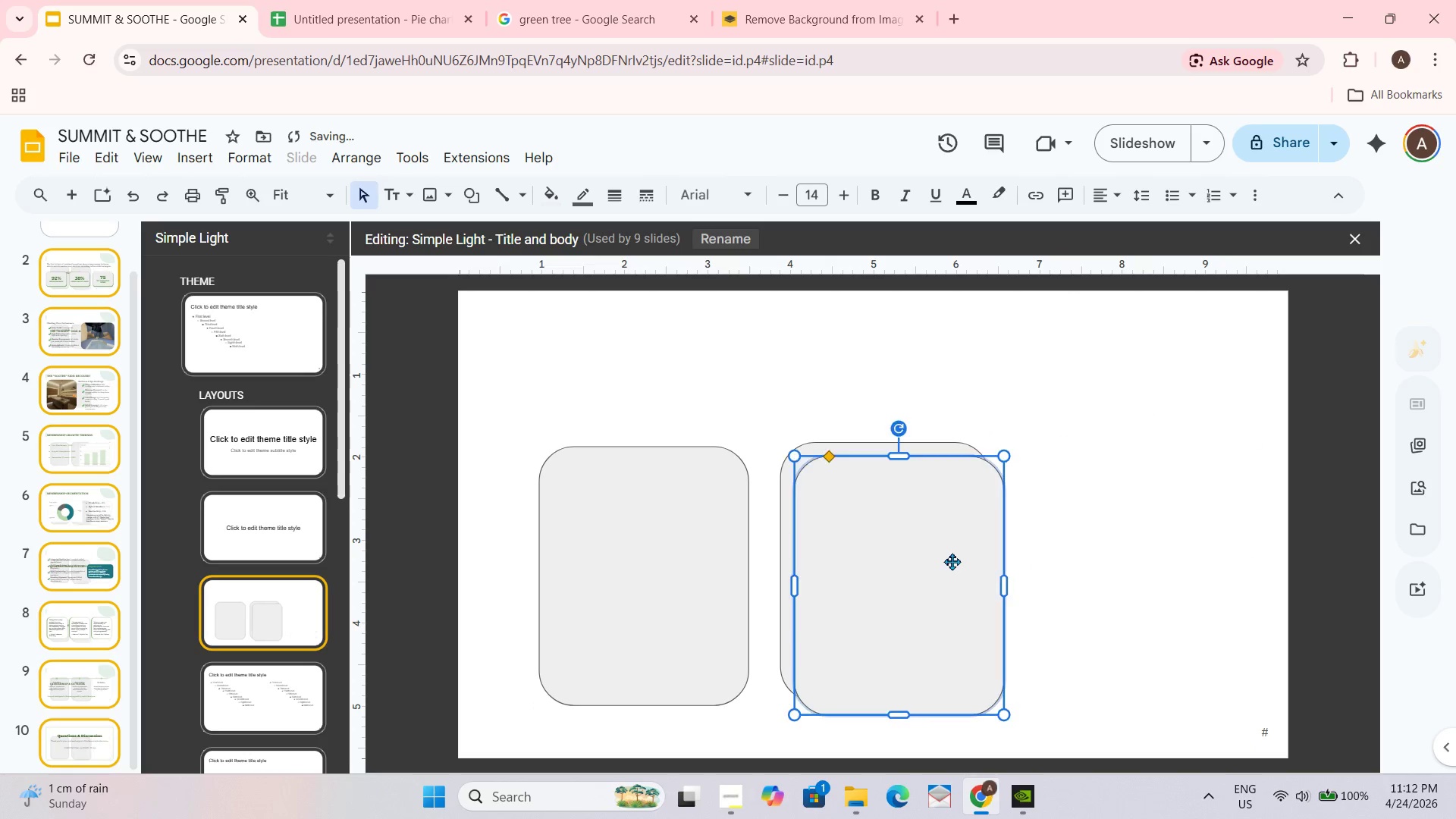 
key(Control+Z)
 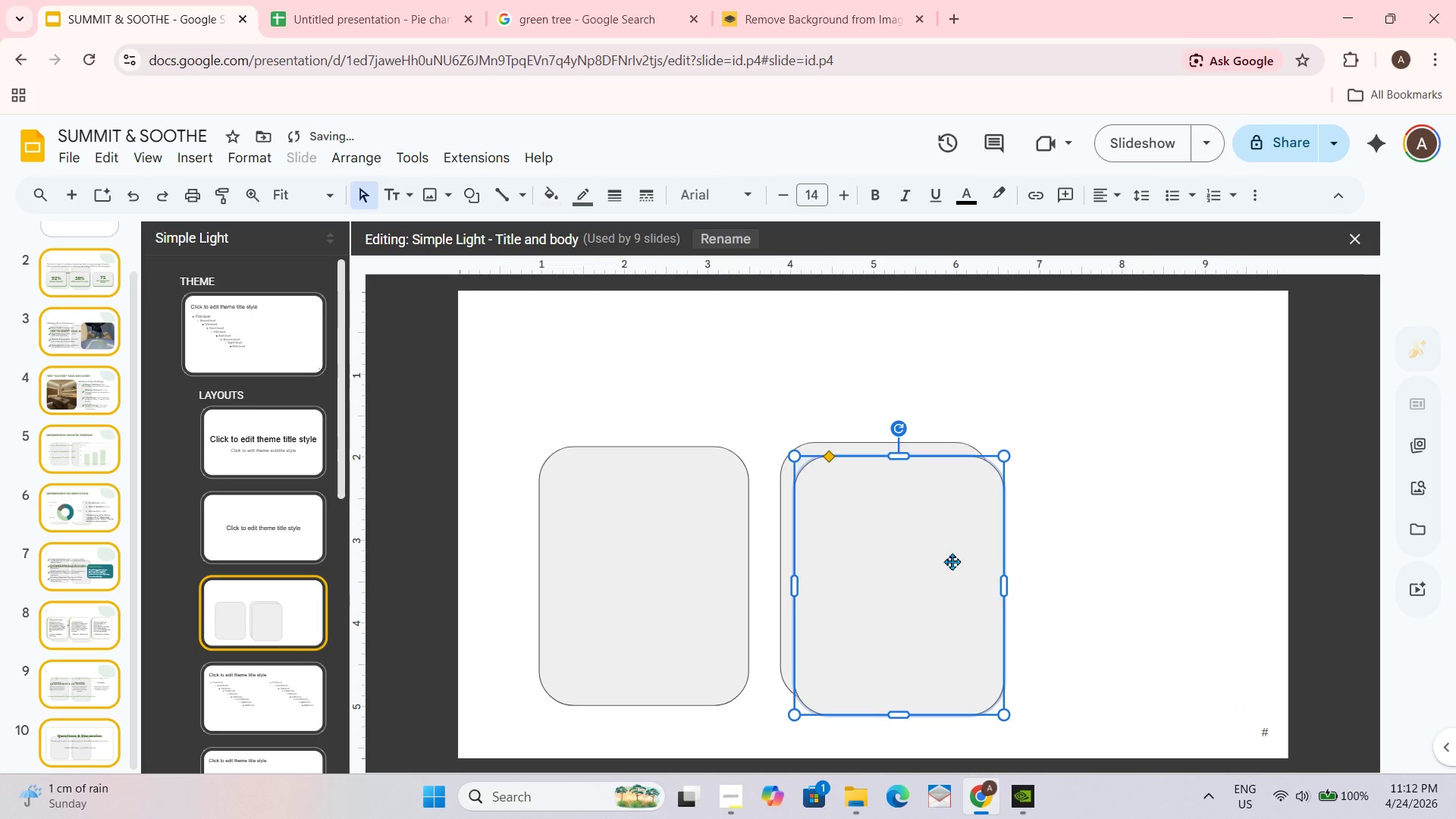 
key(Control+Z)
 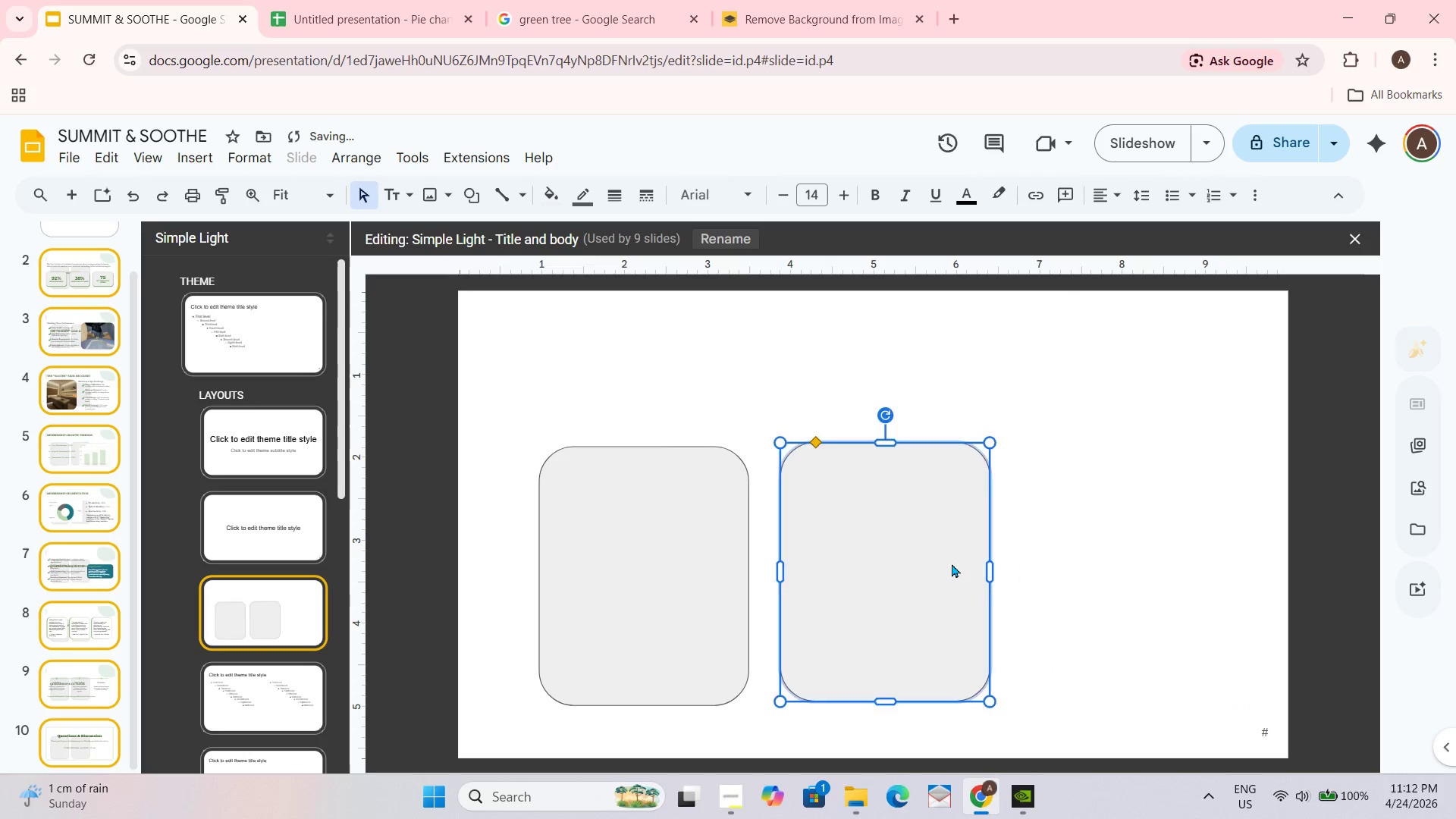 
key(Control+Z)
 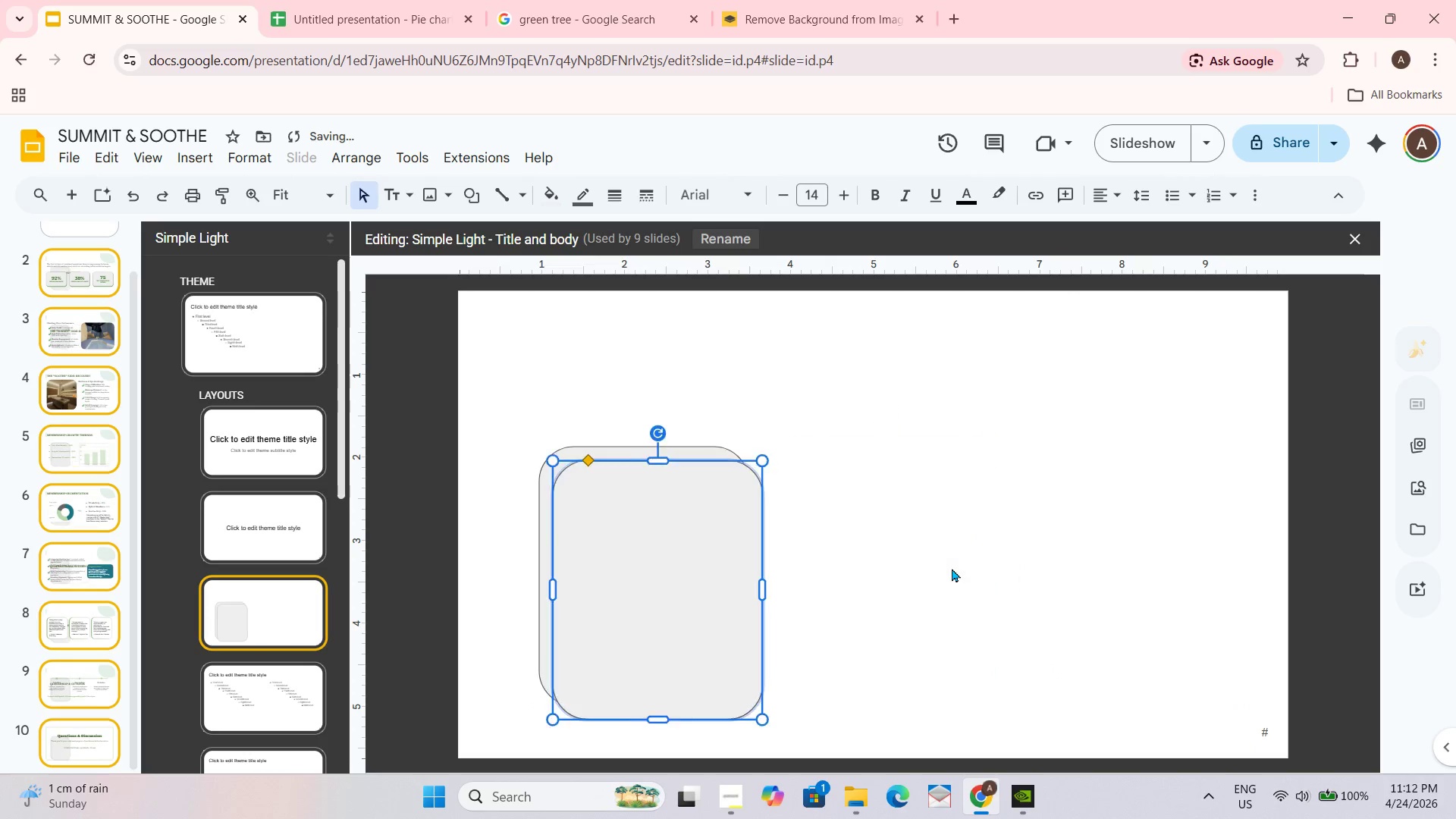 
key(Control+Z)
 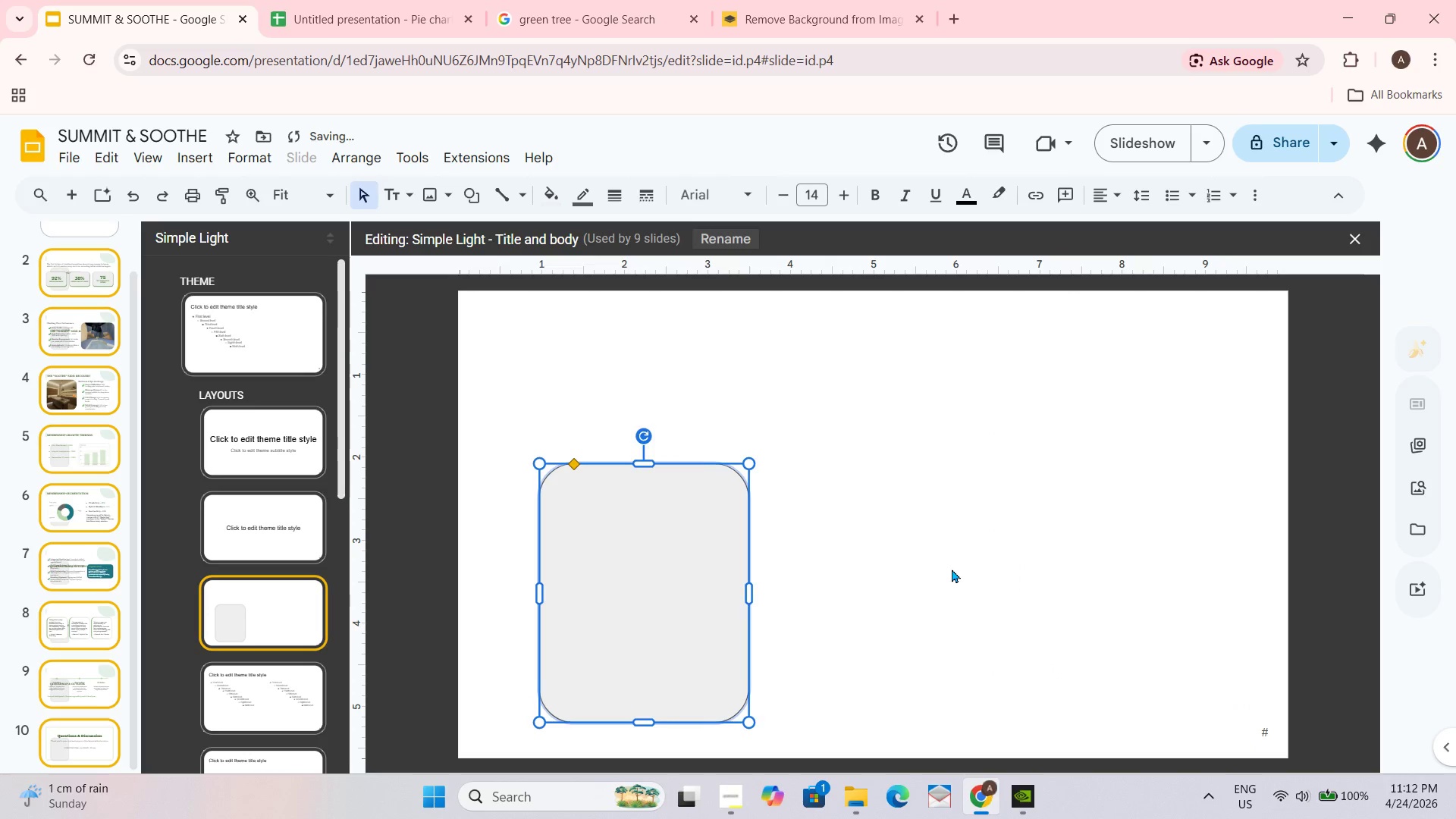 
key(Control+Z)
 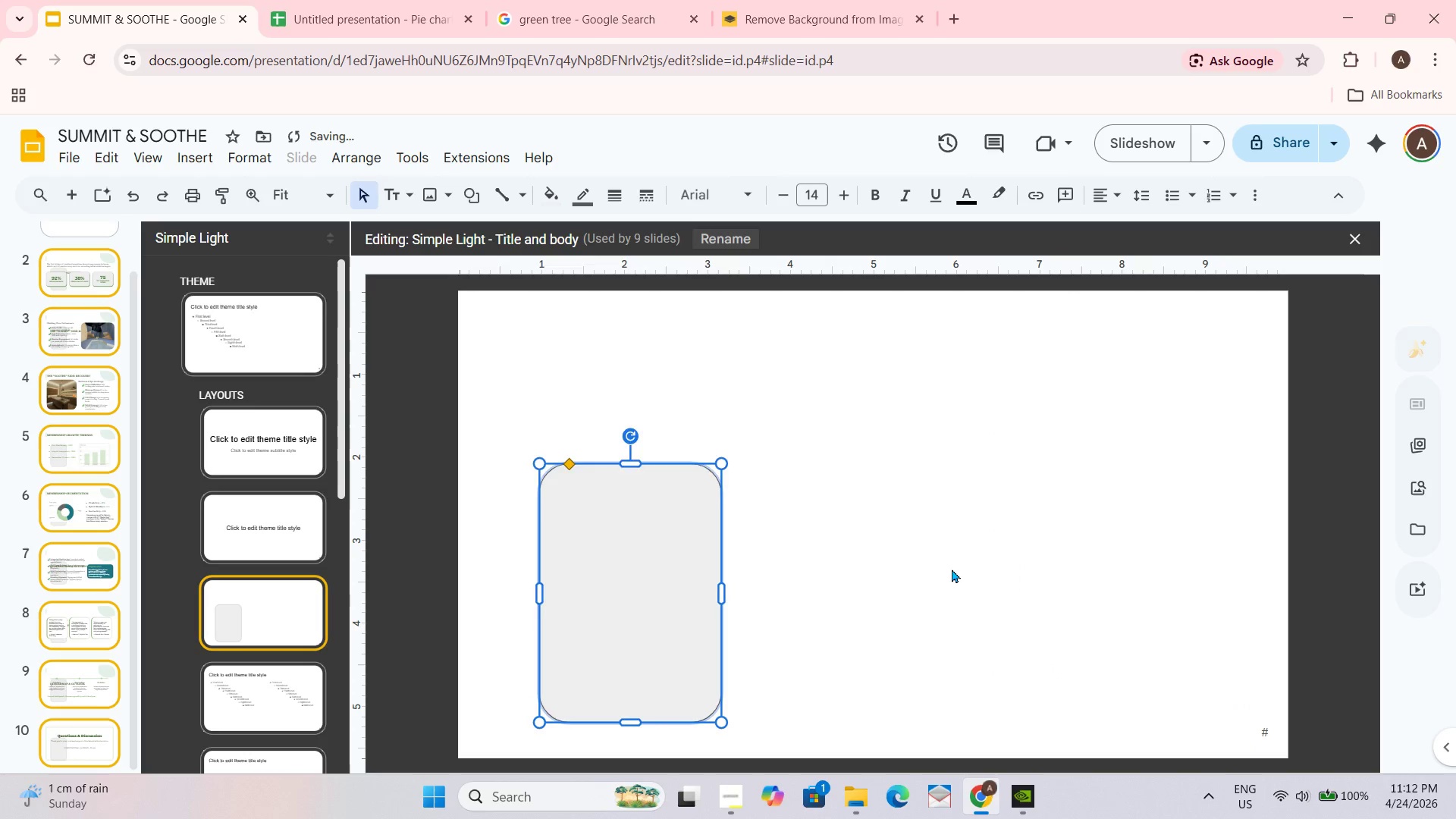 
key(Control+Z)
 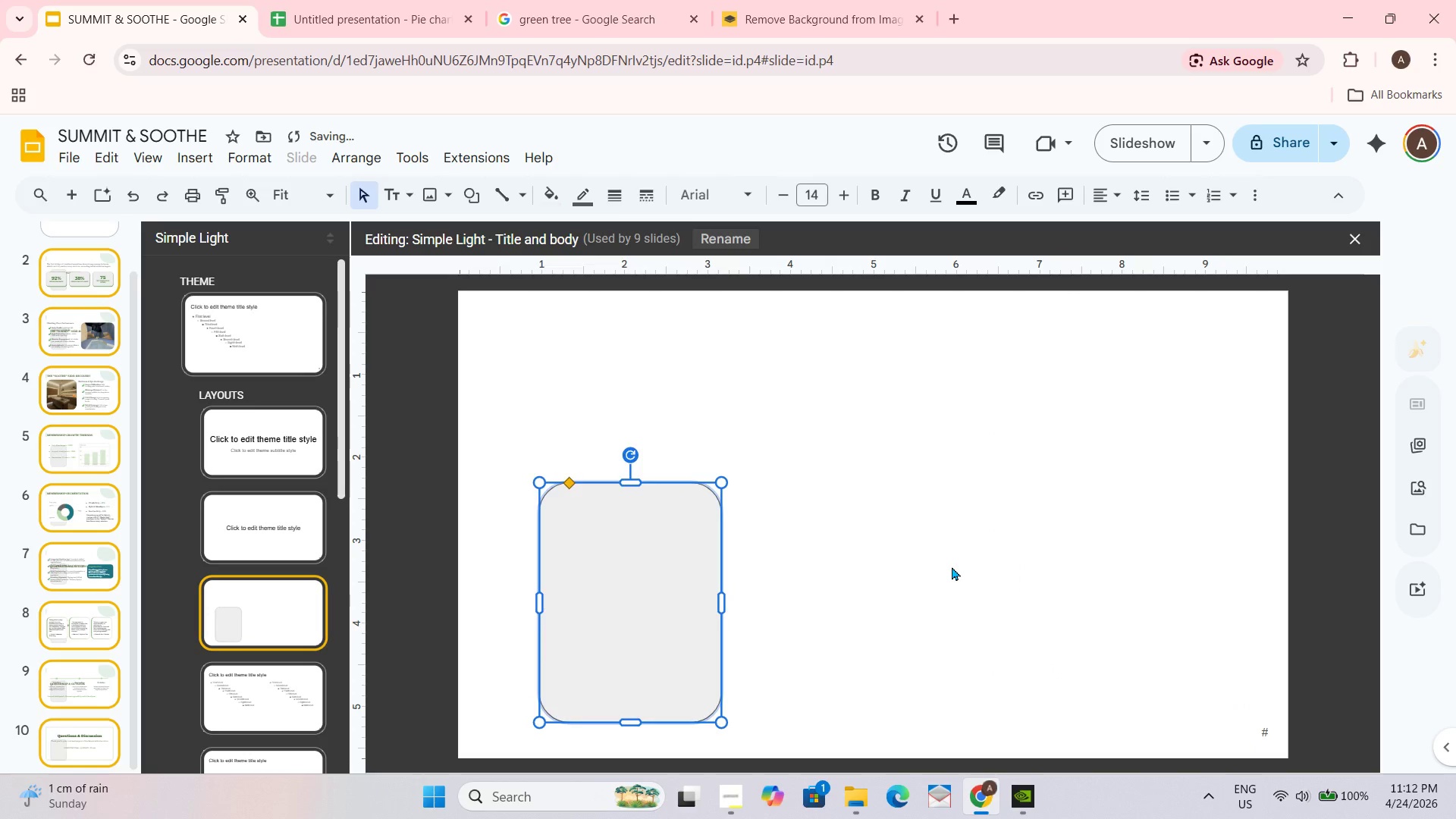 
key(Control+Z)
 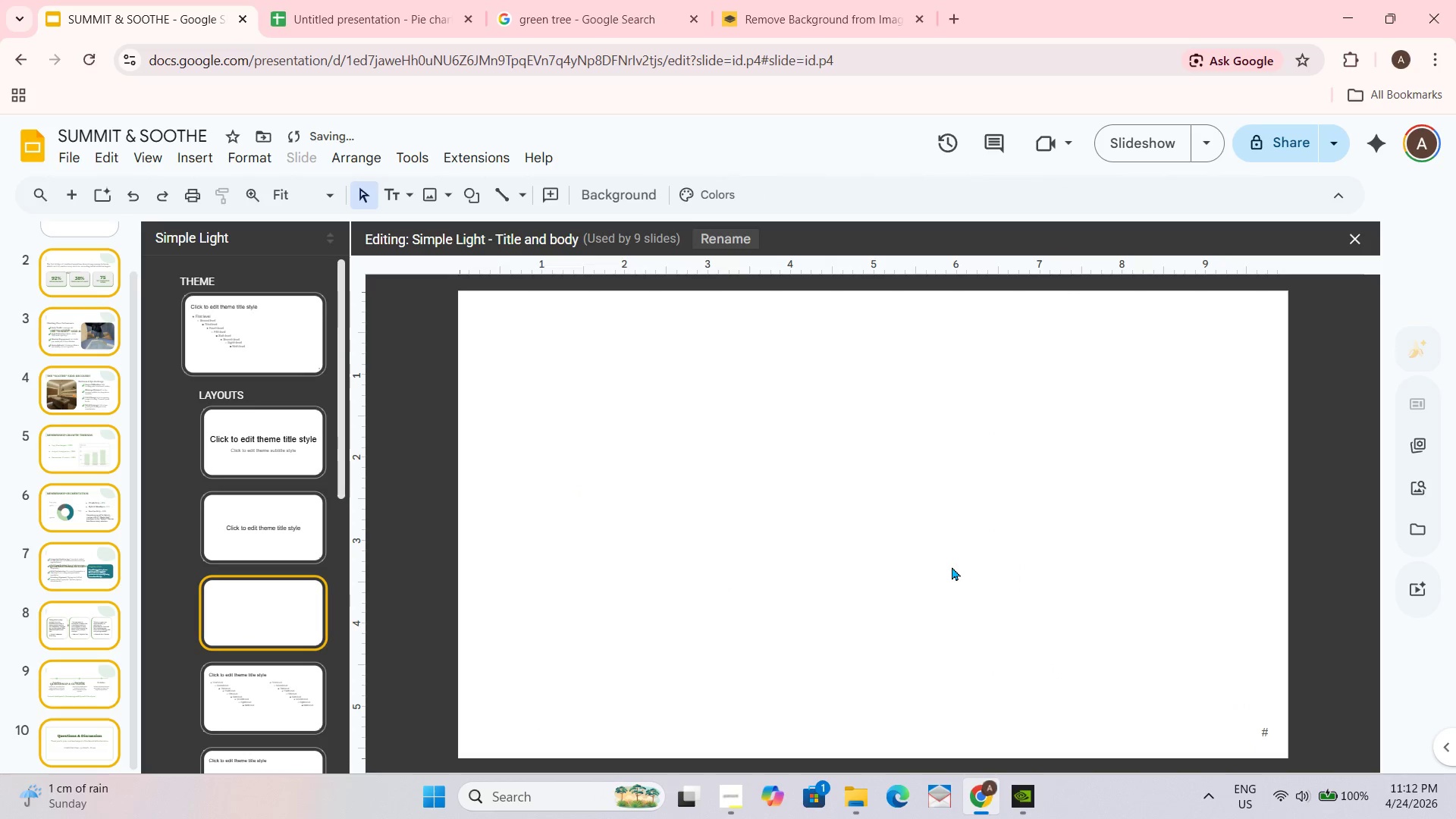 
key(Control+Z)
 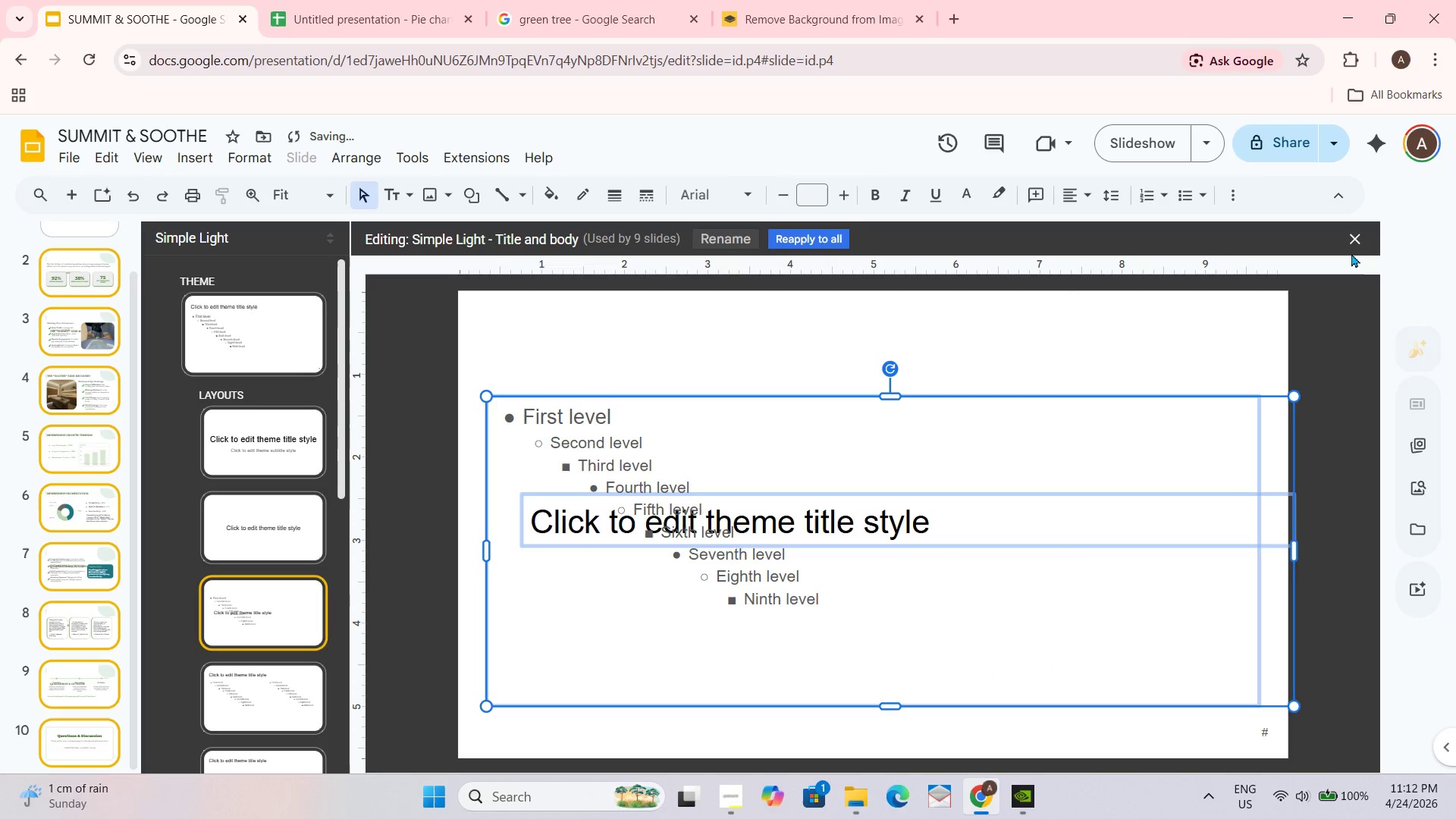 
left_click([1354, 240])
 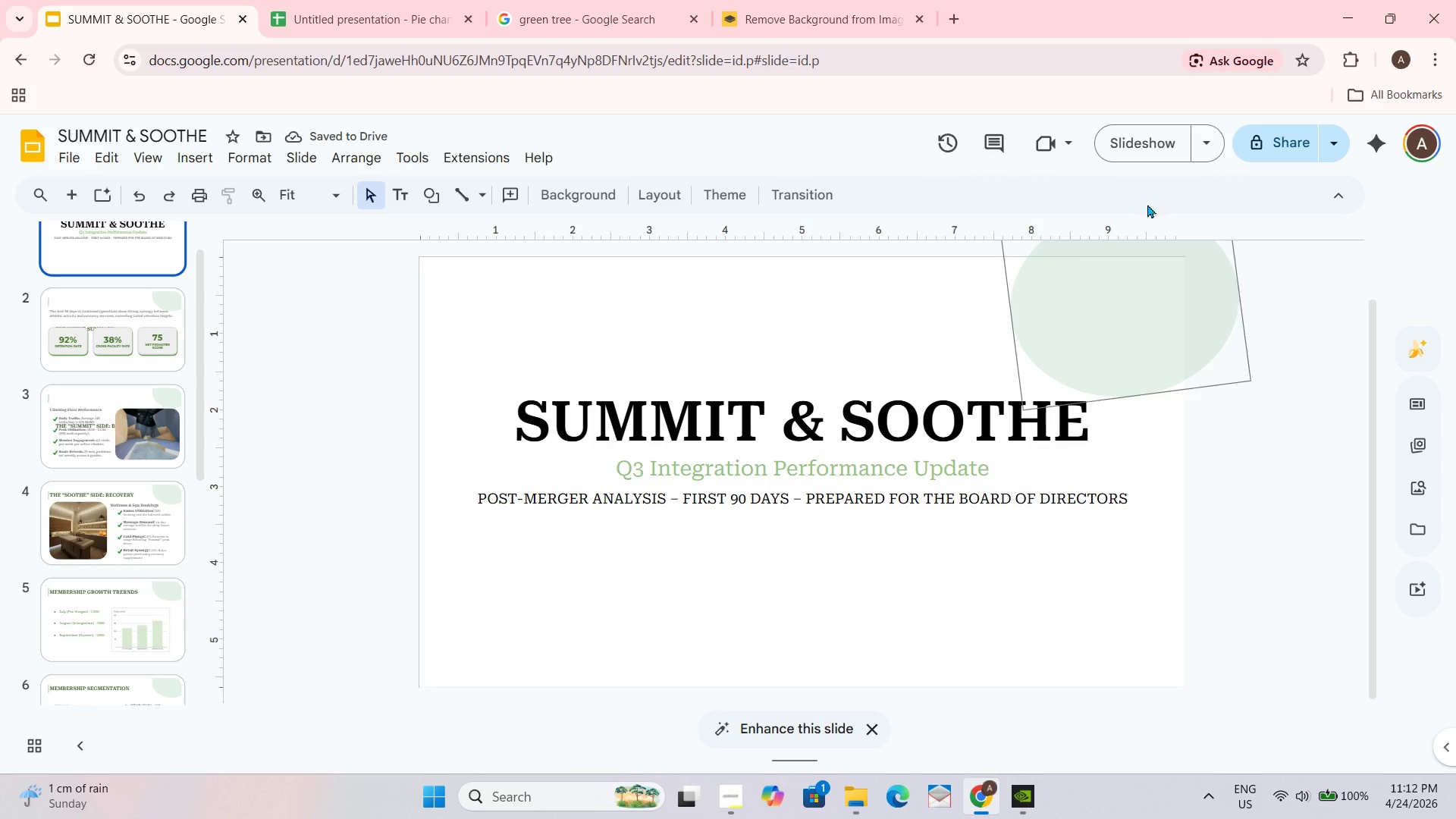 
scroll: coordinate [131, 586], scroll_direction: up, amount: 2.0
 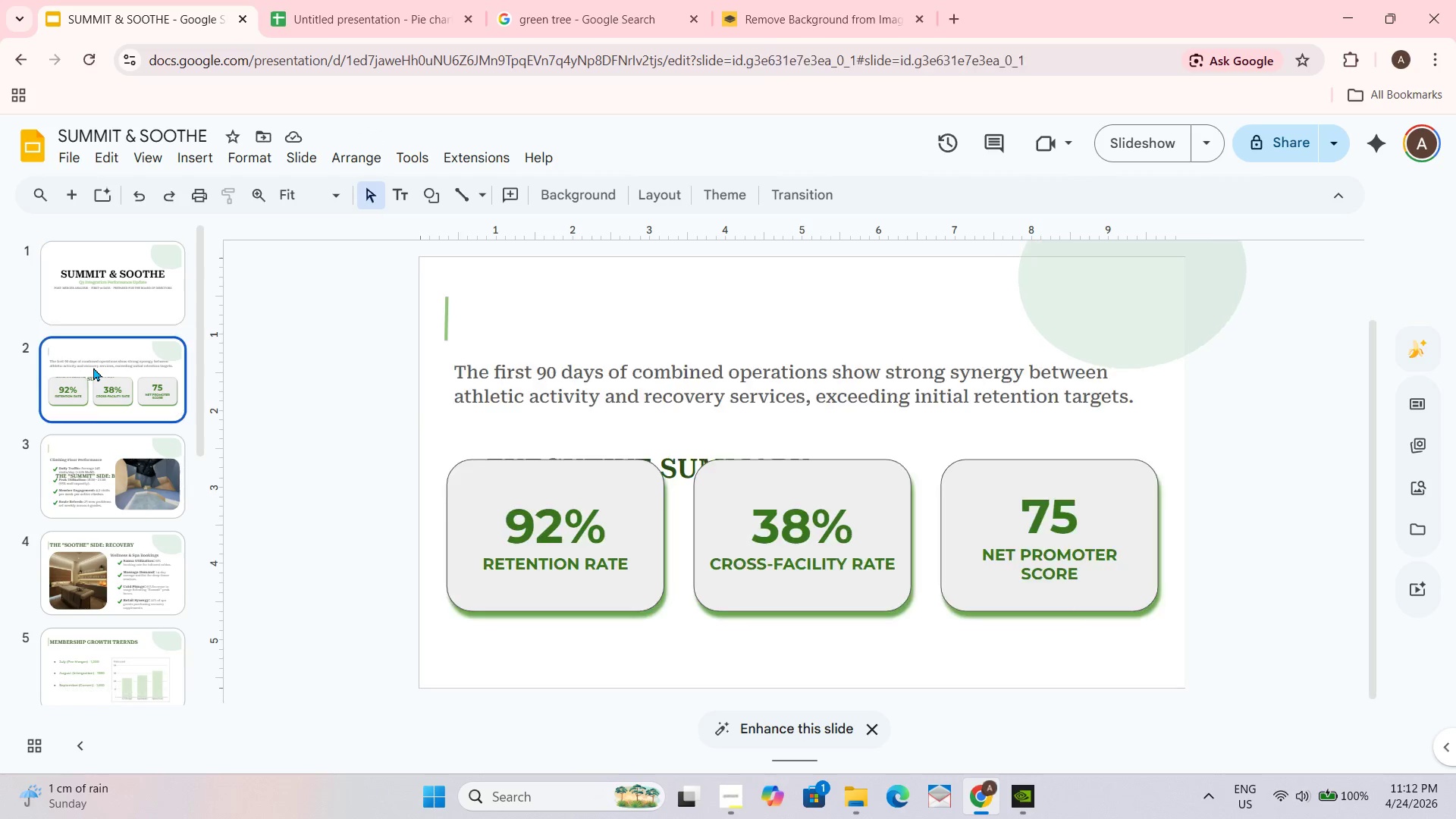 
double_click([93, 481])
 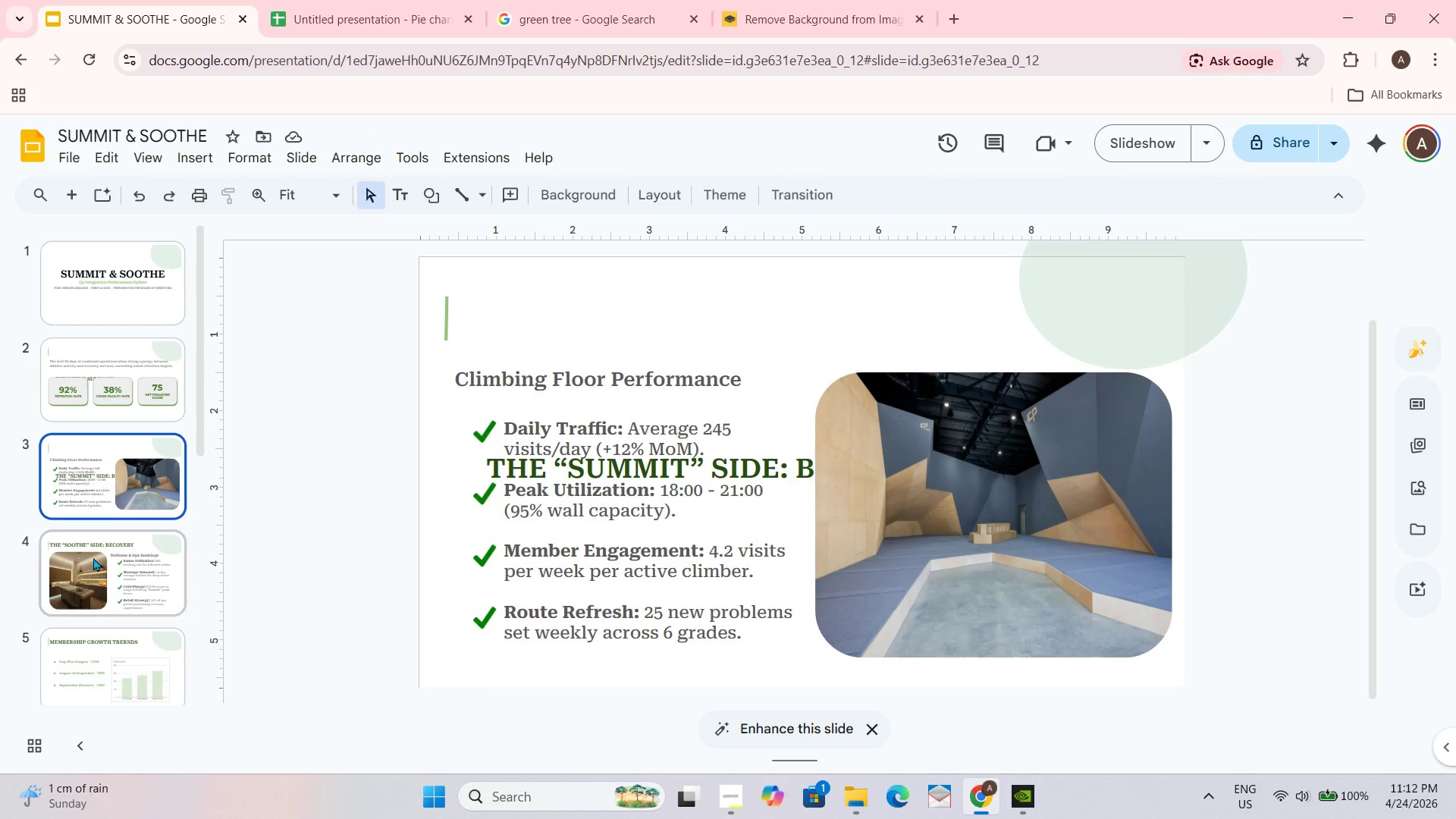 
triple_click([93, 634])
 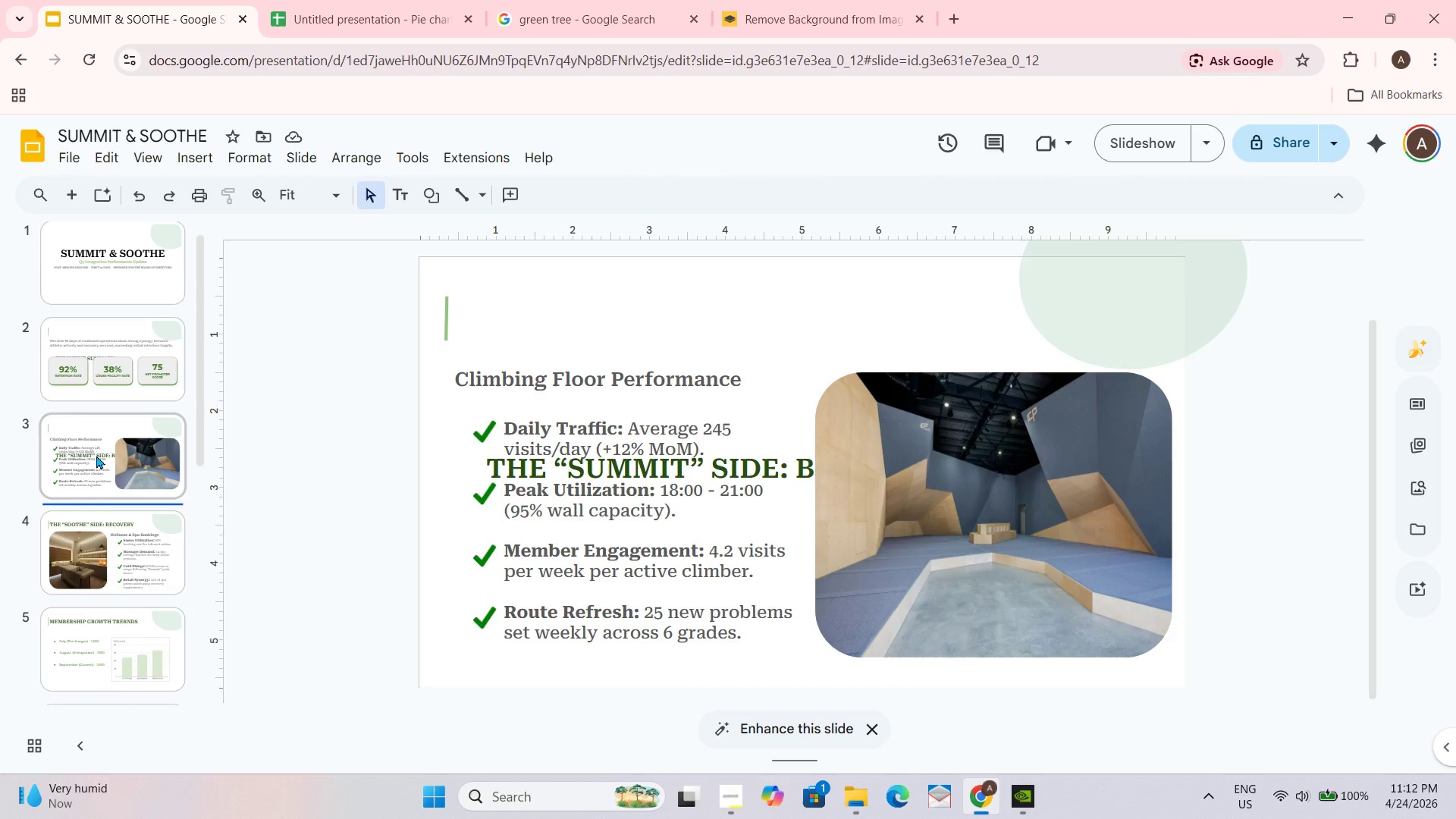 
wait(5.19)
 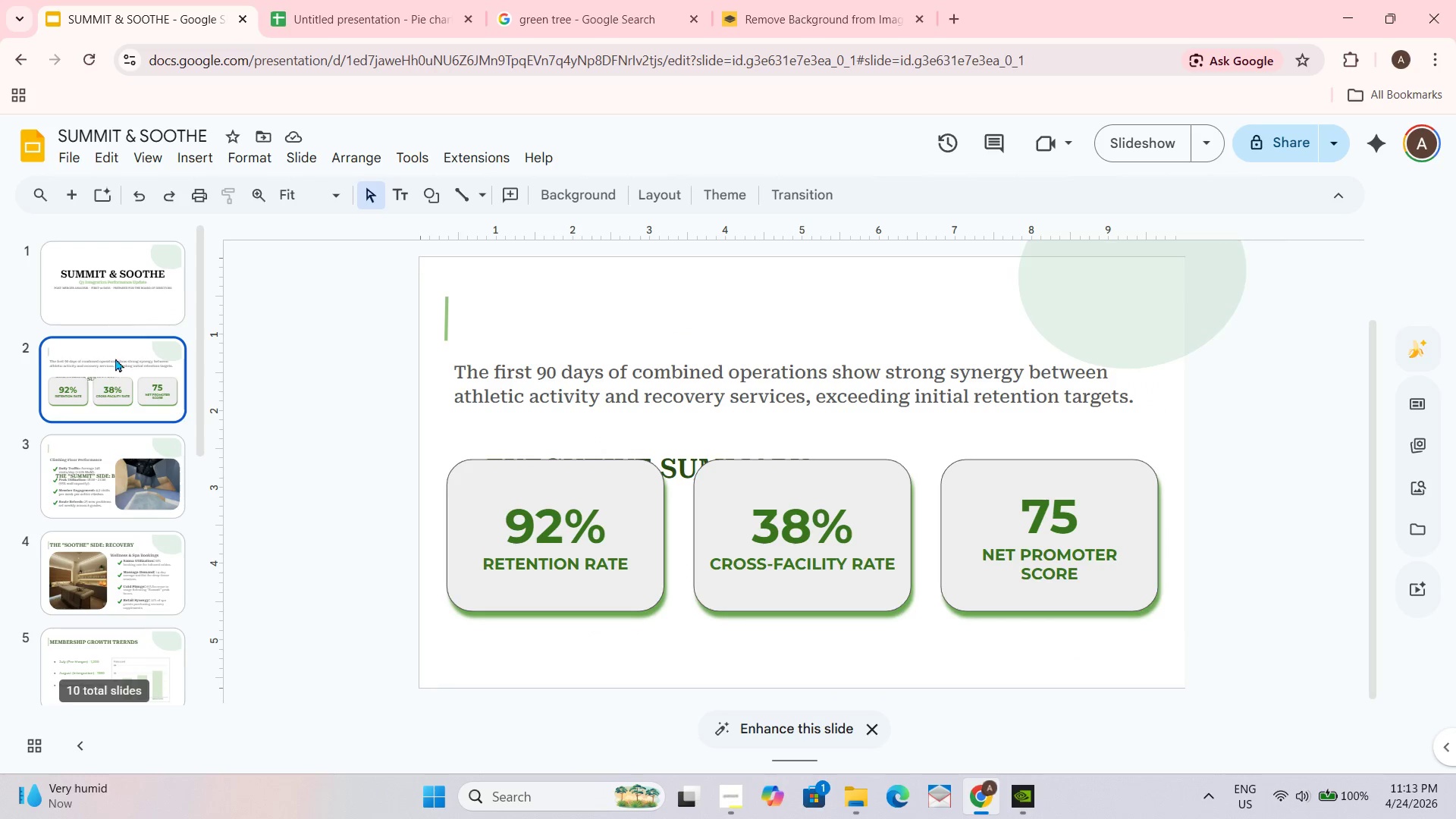 
left_click([115, 353])
 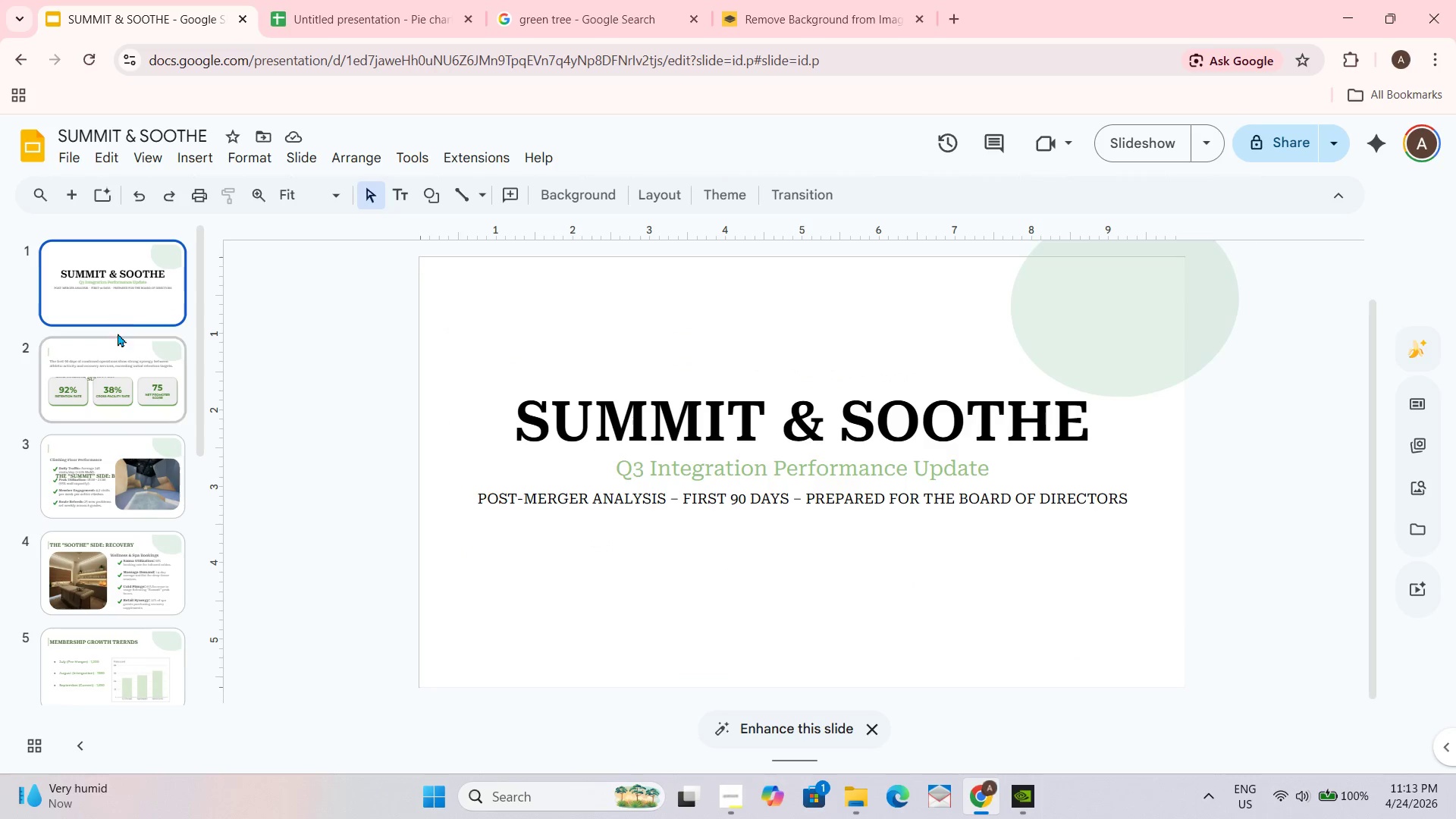 
scroll: coordinate [114, 366], scroll_direction: up, amount: 2.0
 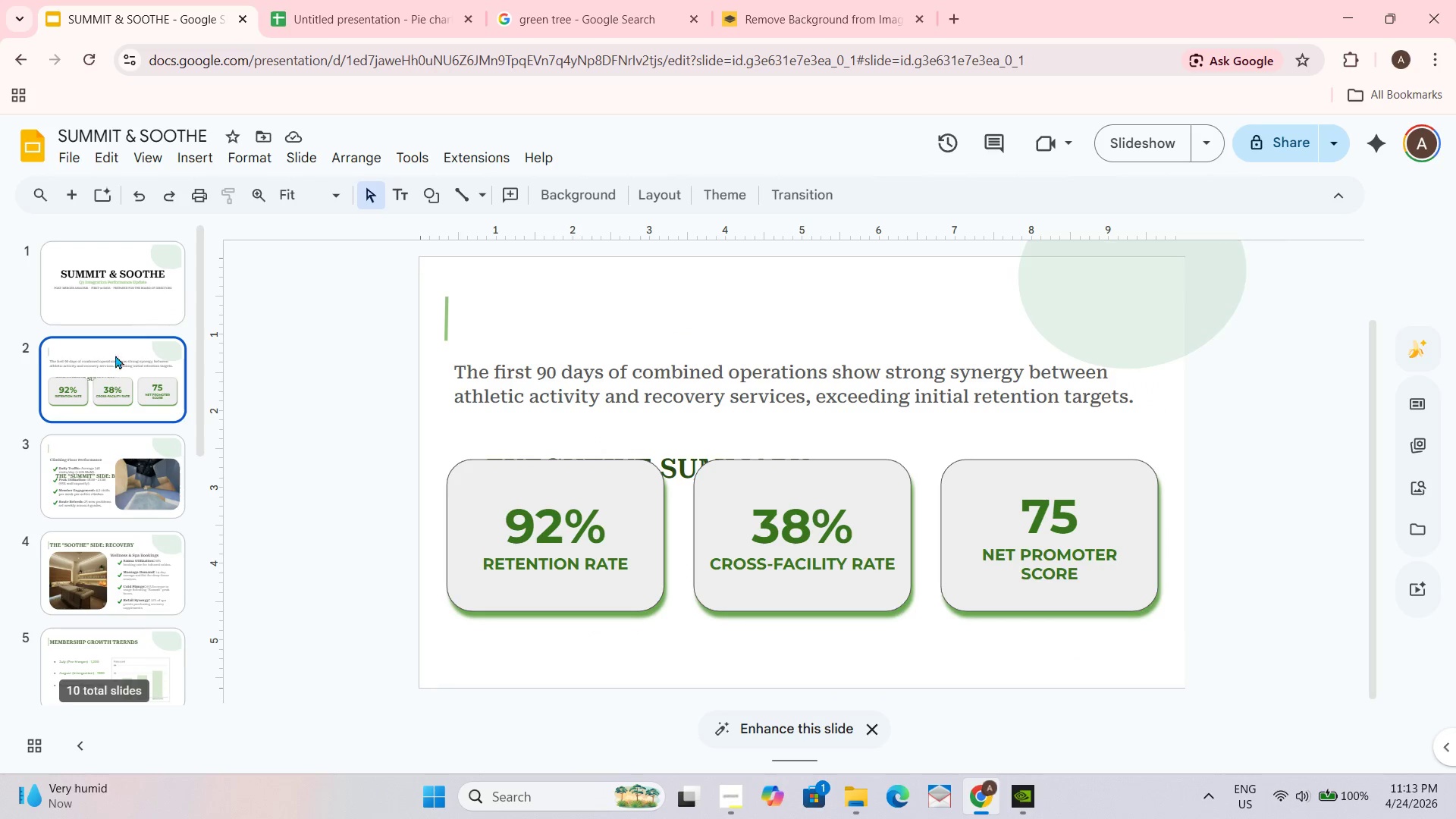 
left_click([140, 527])
 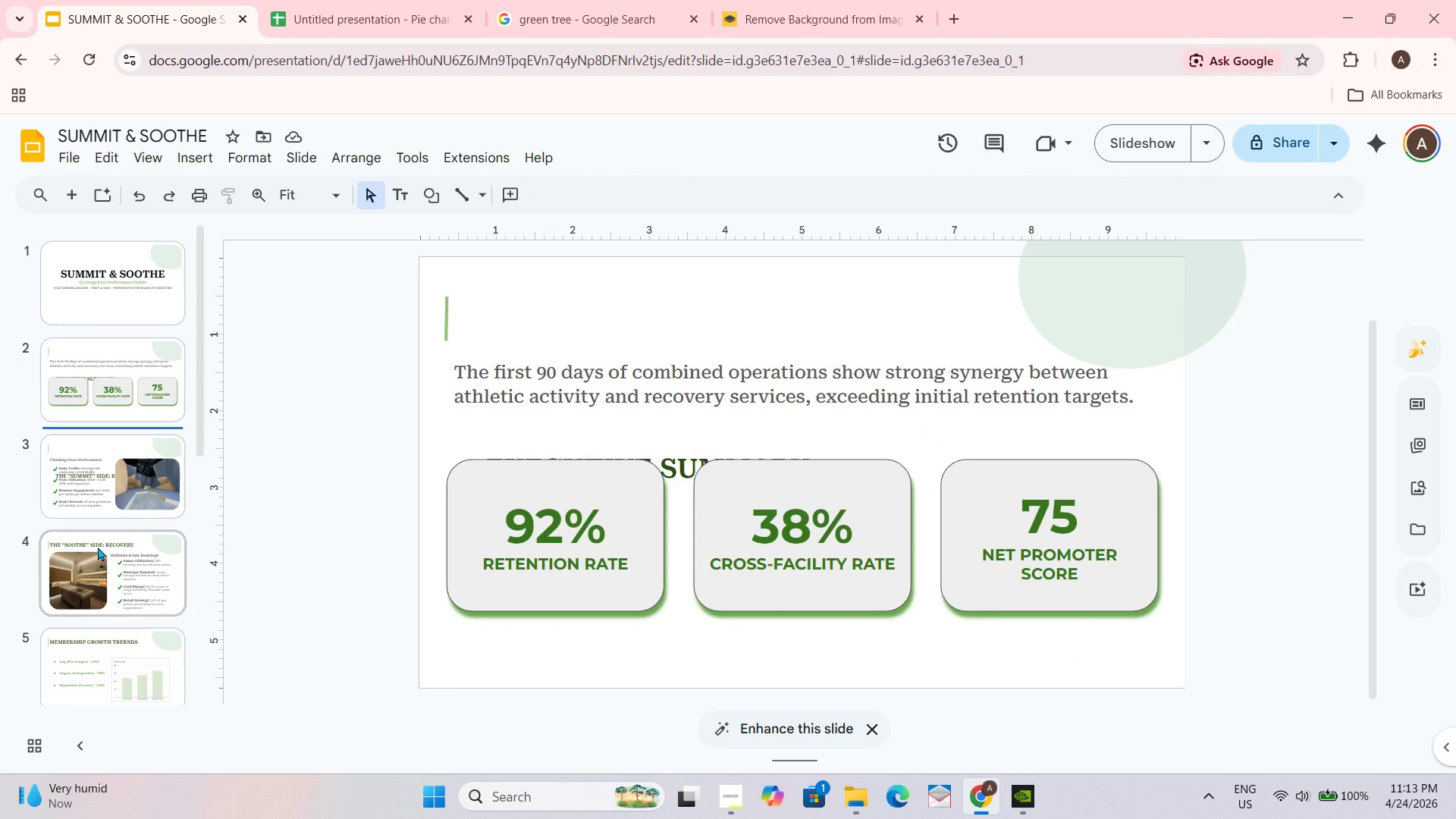 
double_click([111, 492])
 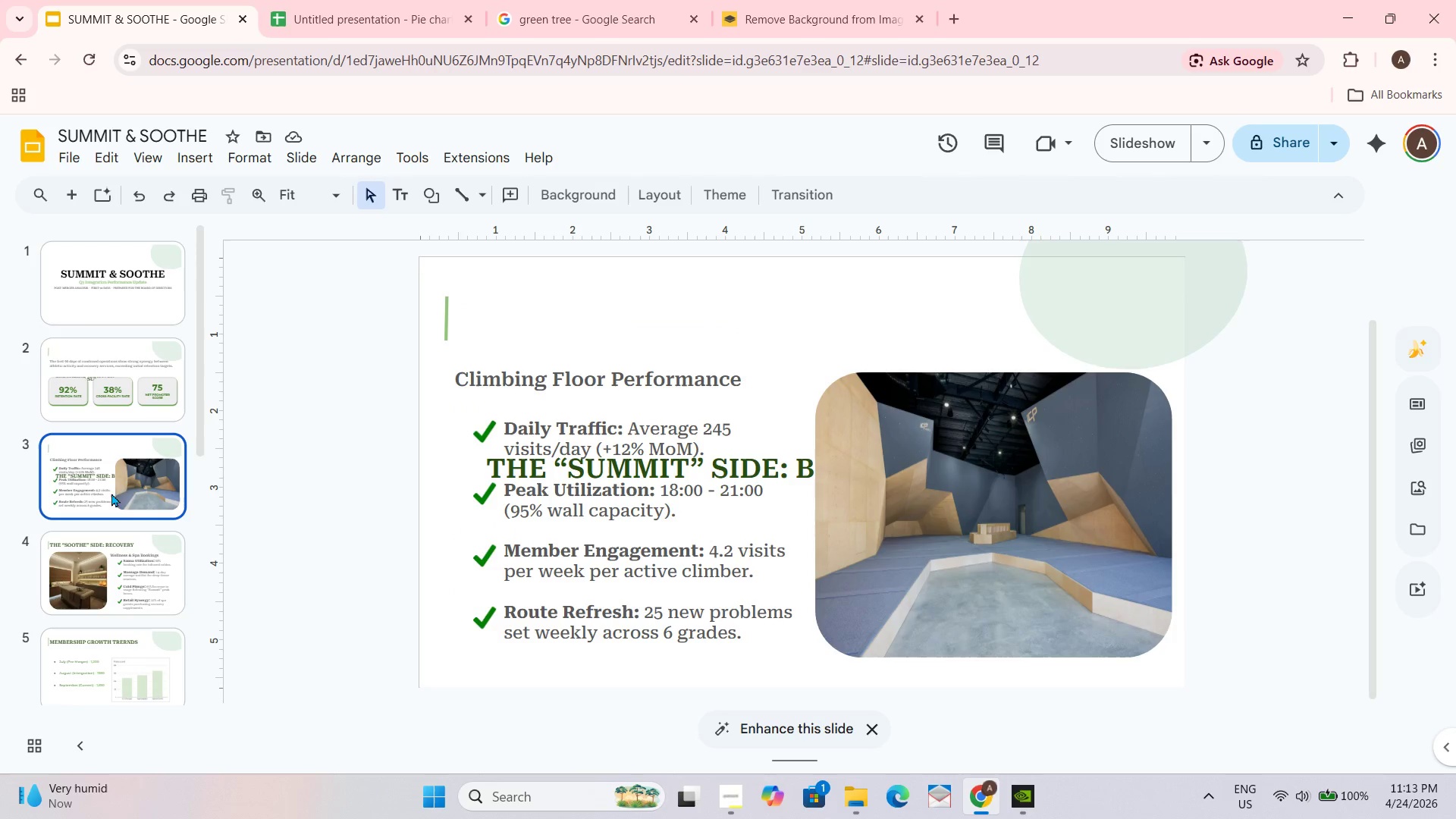 
key(Control+Z)
 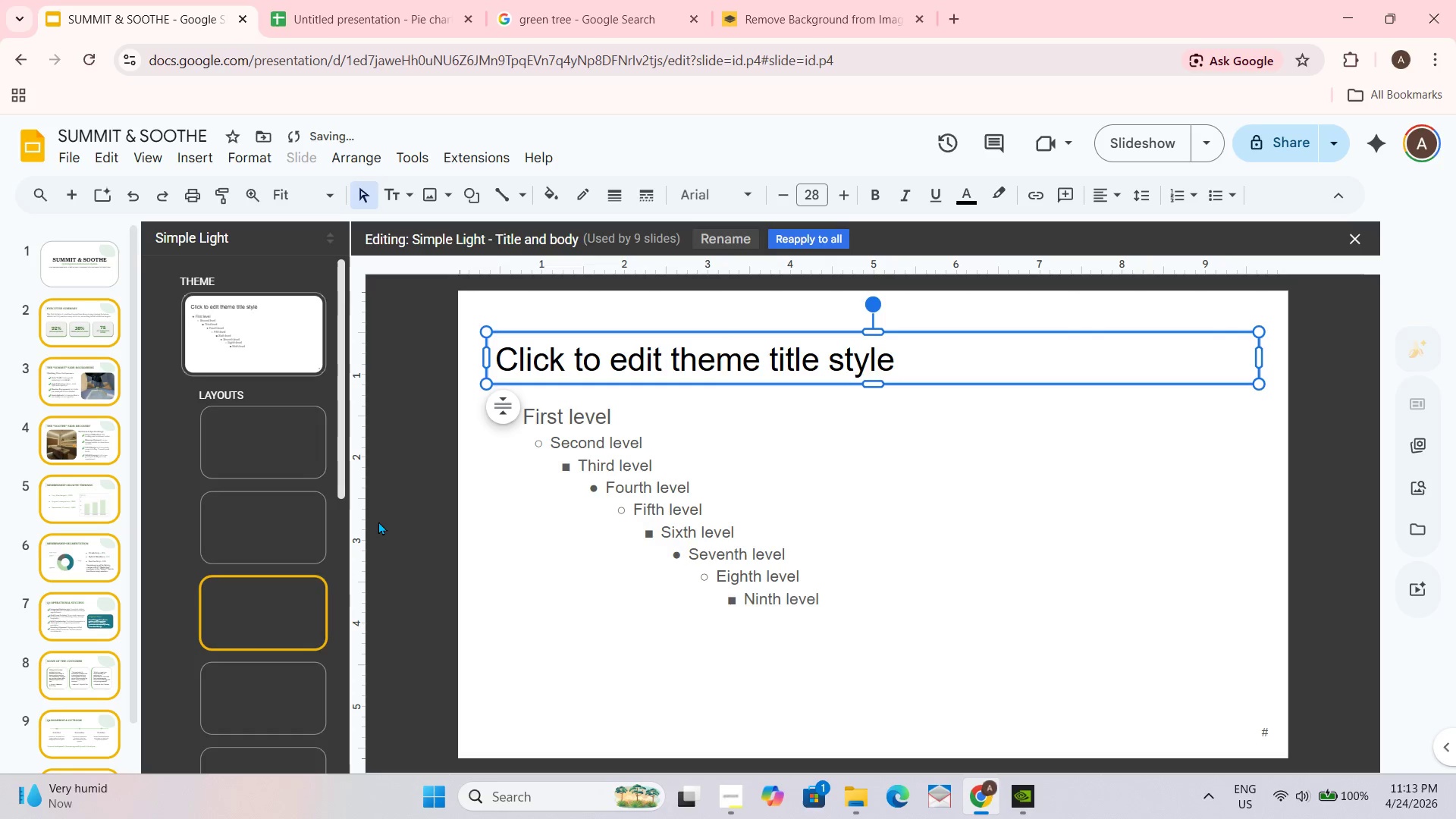 
key(Control+Z)
 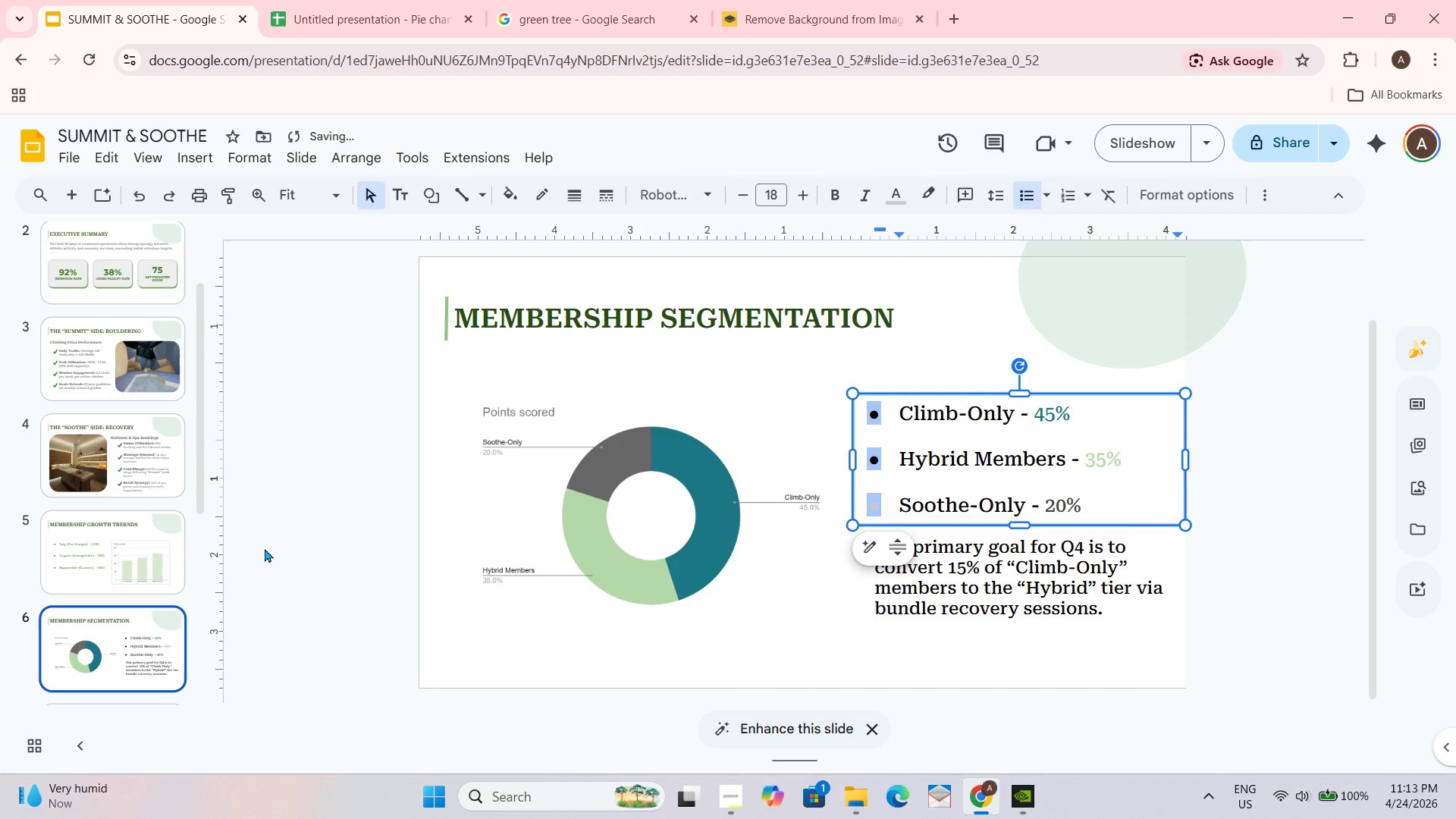 
scroll: coordinate [191, 422], scroll_direction: down, amount: 5.0
 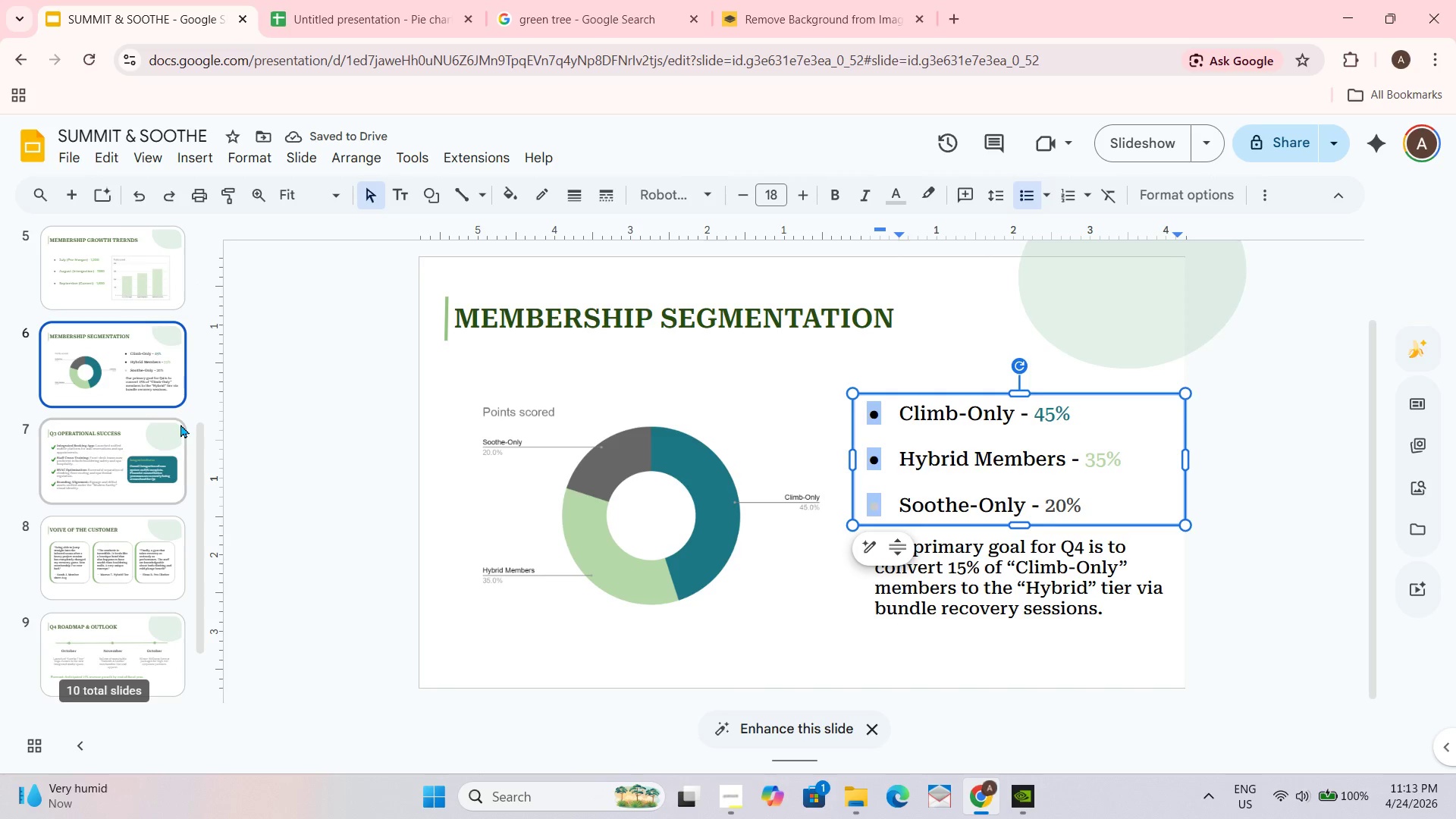 
scroll: coordinate [174, 415], scroll_direction: up, amount: 4.0
 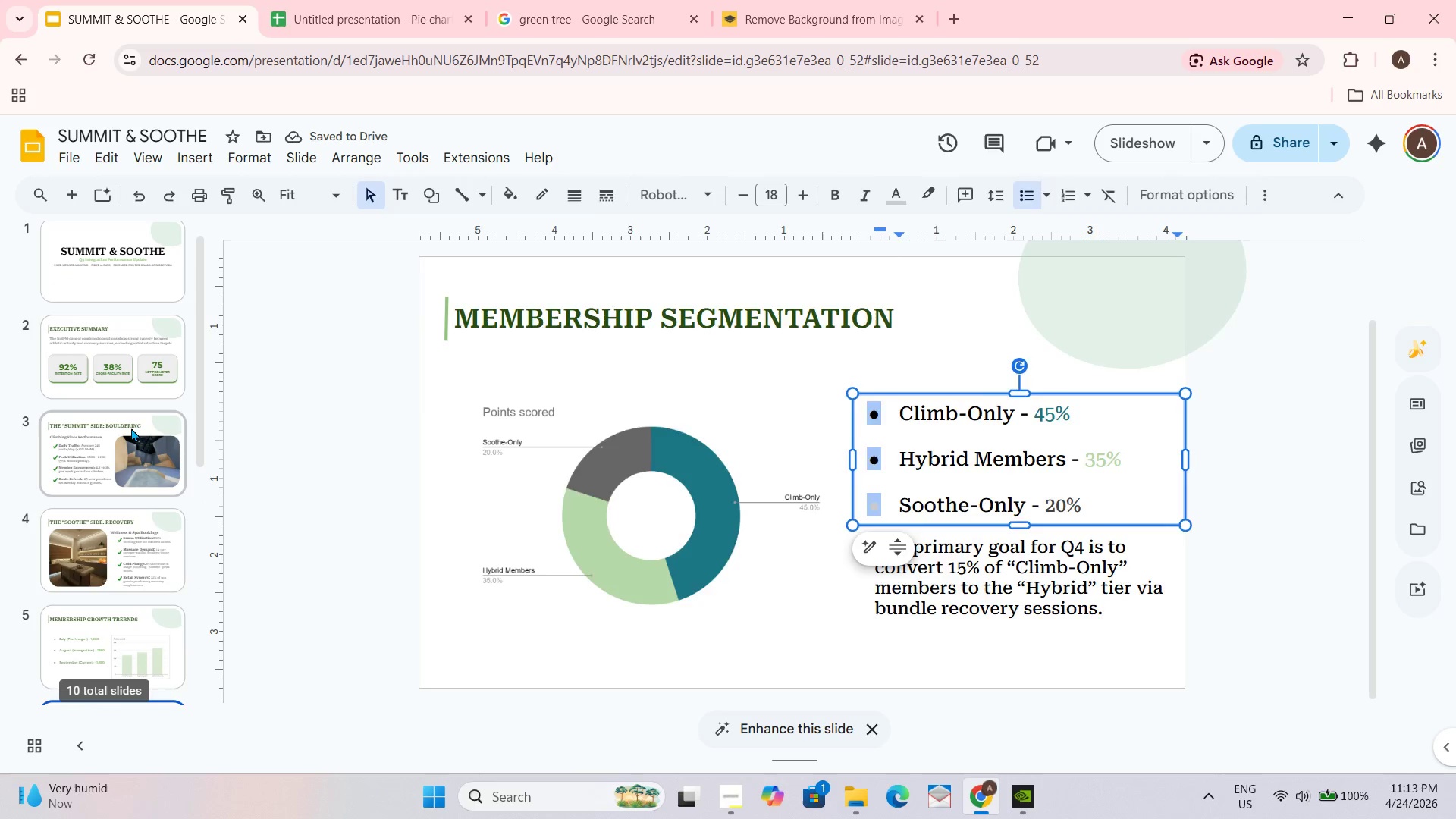 
left_click([130, 428])
 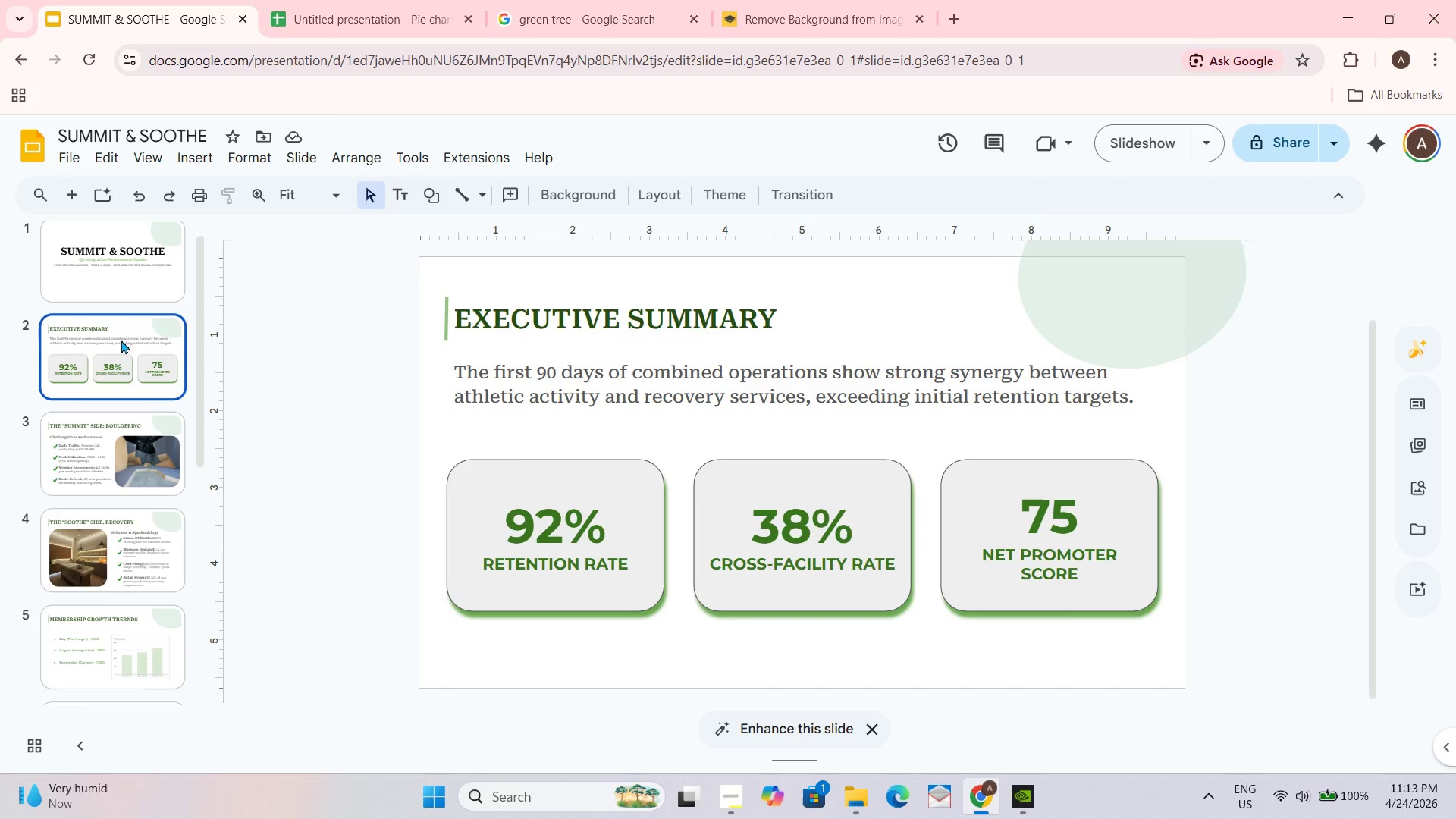 
scroll: coordinate [119, 346], scroll_direction: up, amount: 2.0
 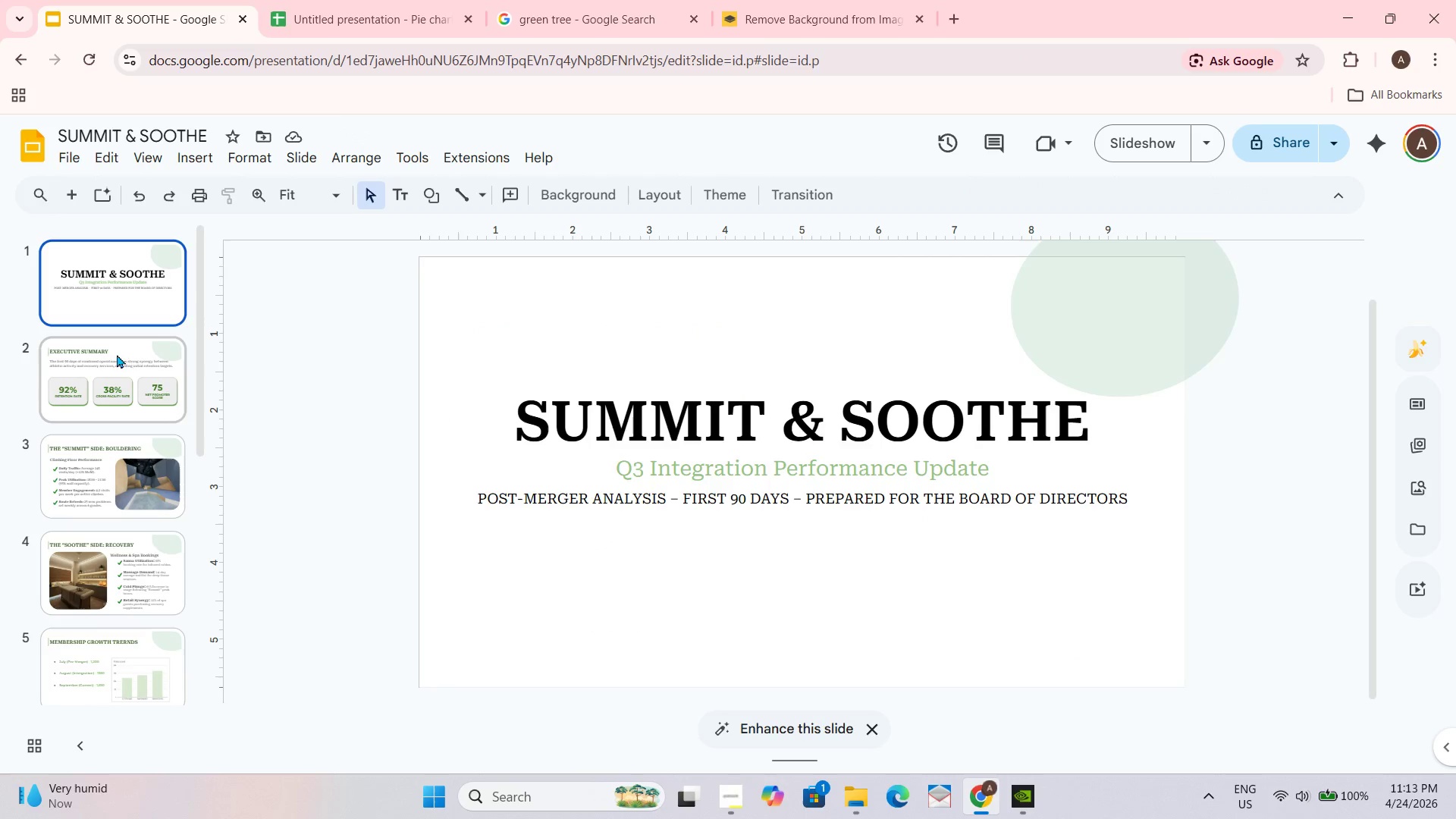 
double_click([96, 452])
 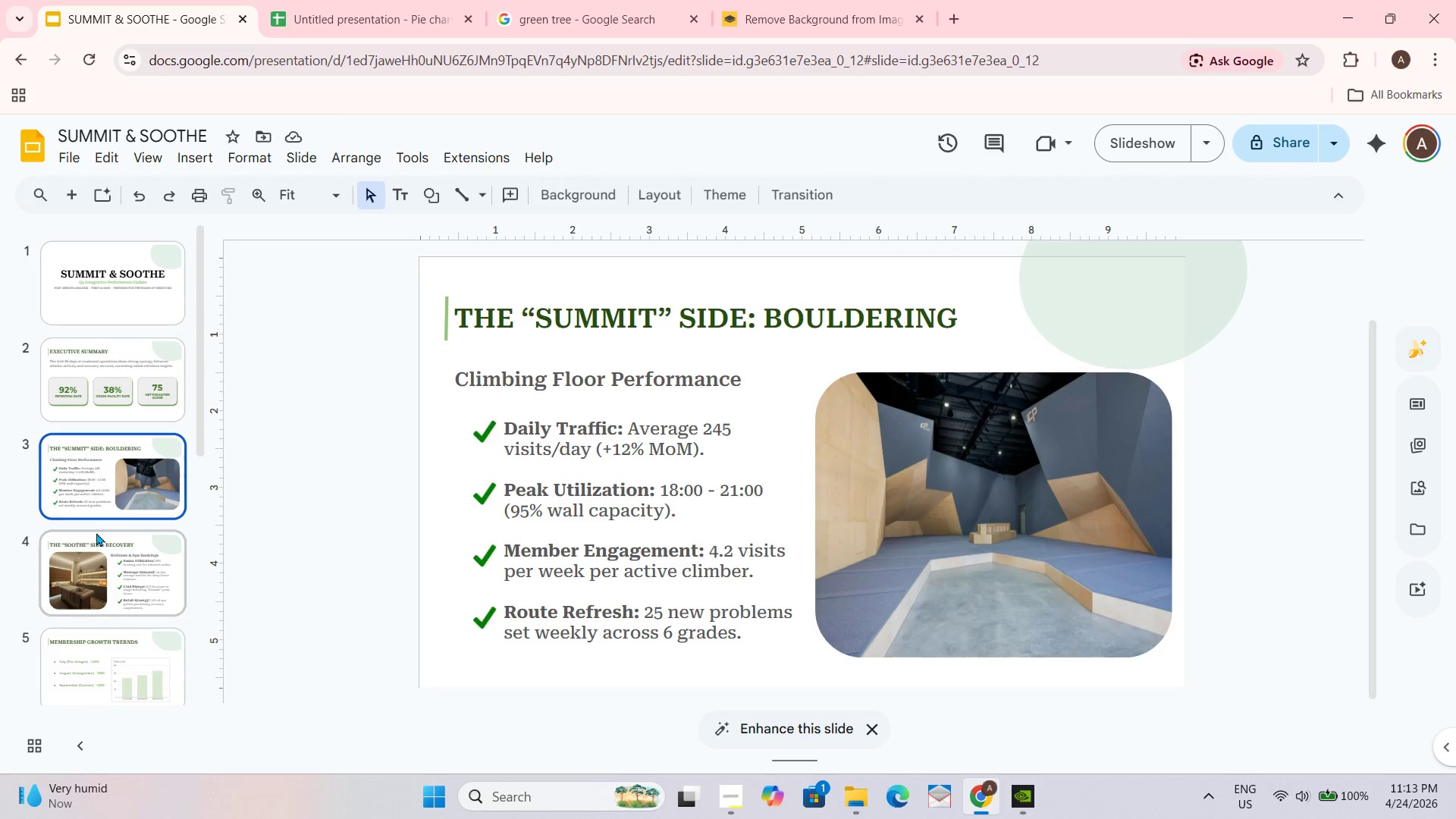 
triple_click([96, 566])
 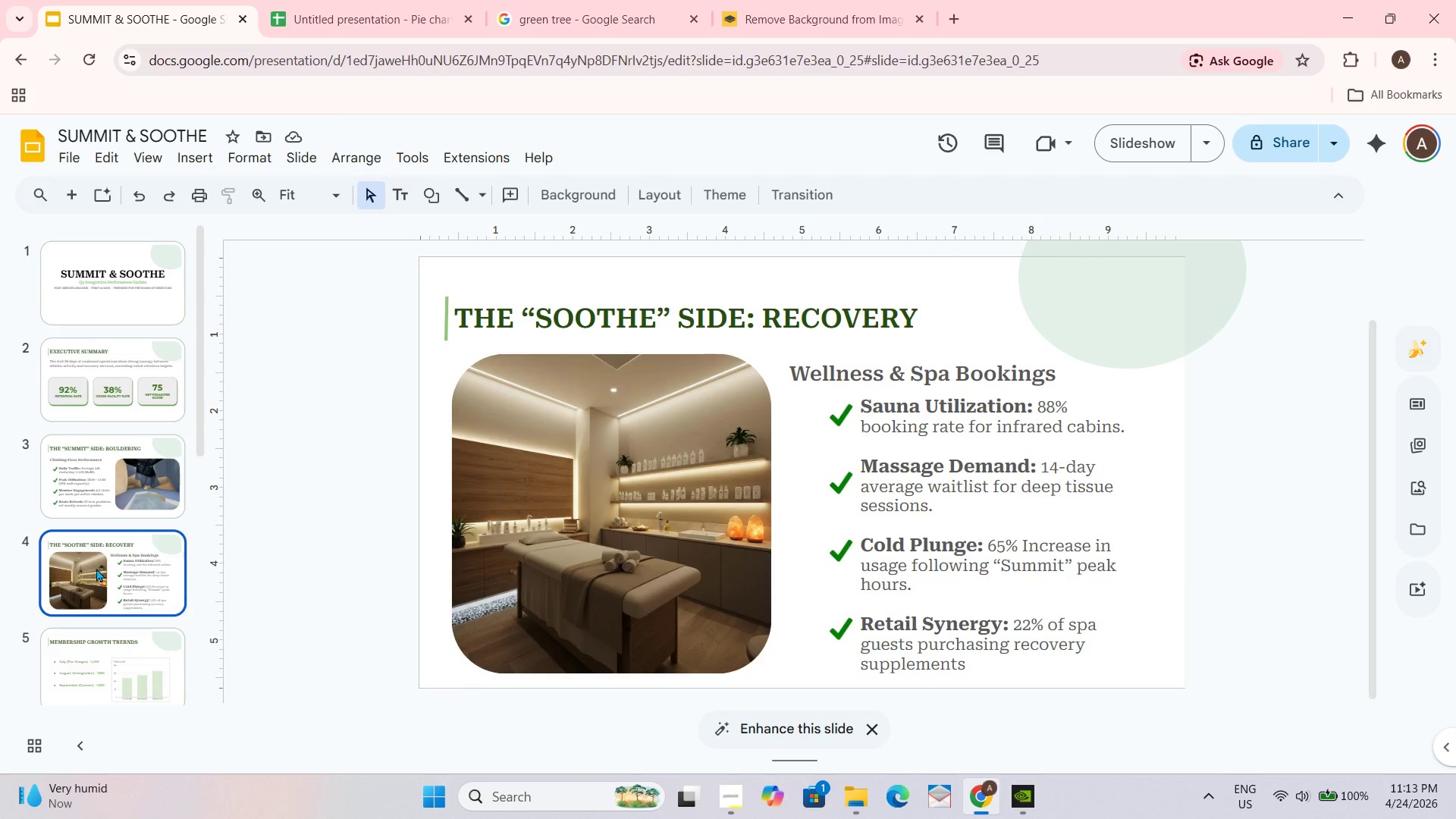 
scroll: coordinate [96, 567], scroll_direction: down, amount: 1.0
 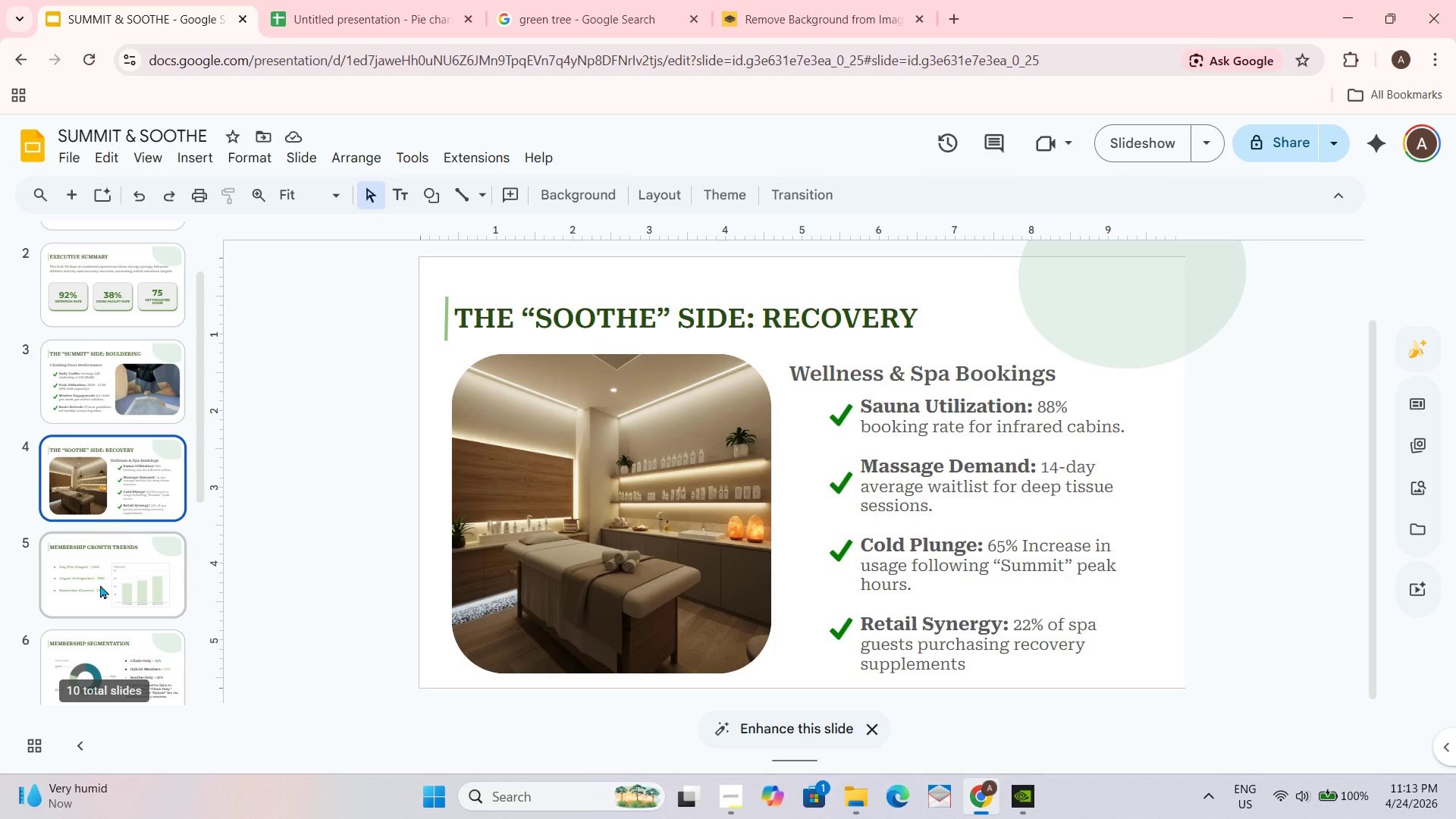 
left_click([100, 585])
 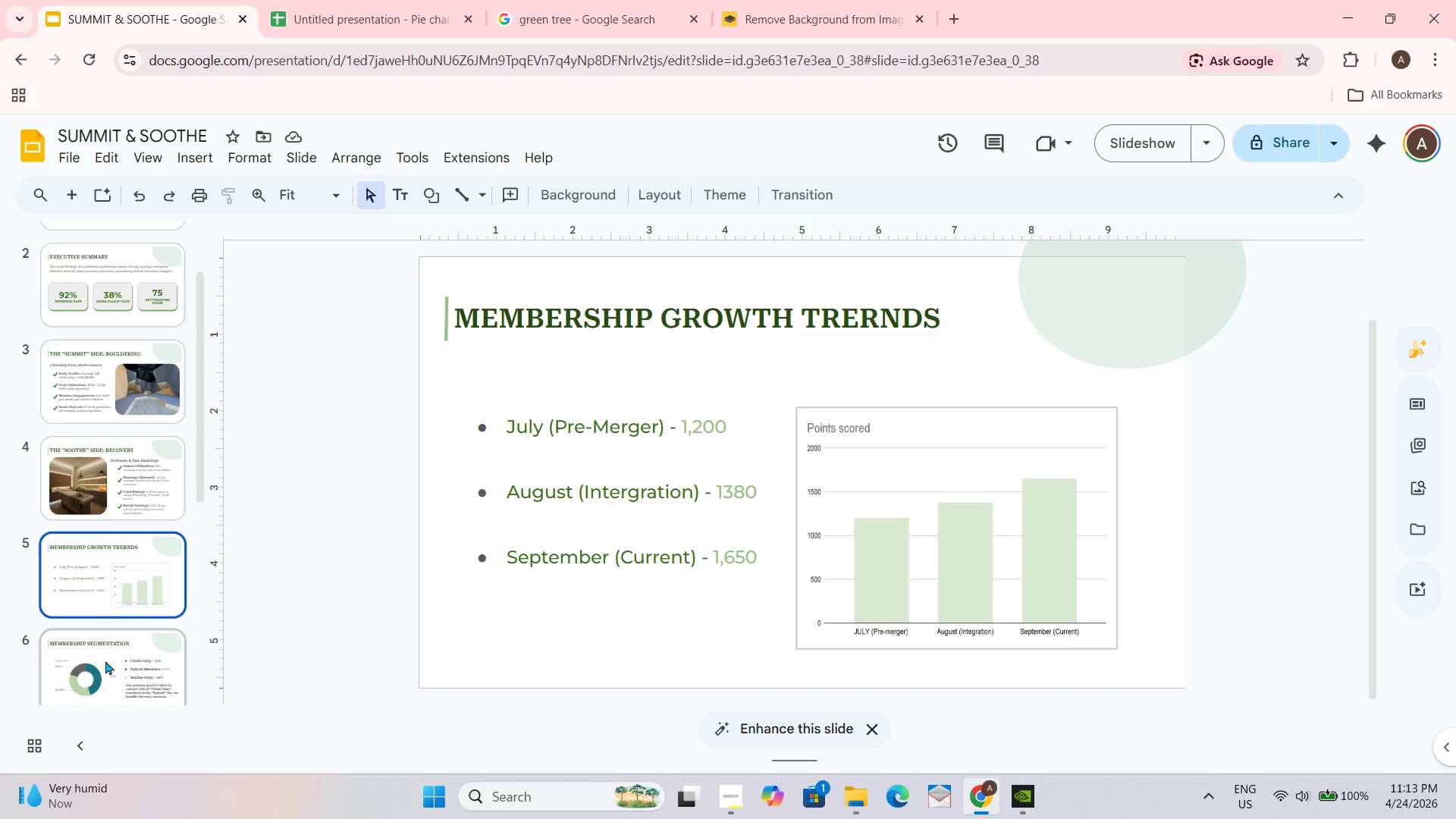 
scroll: coordinate [105, 661], scroll_direction: down, amount: 2.0